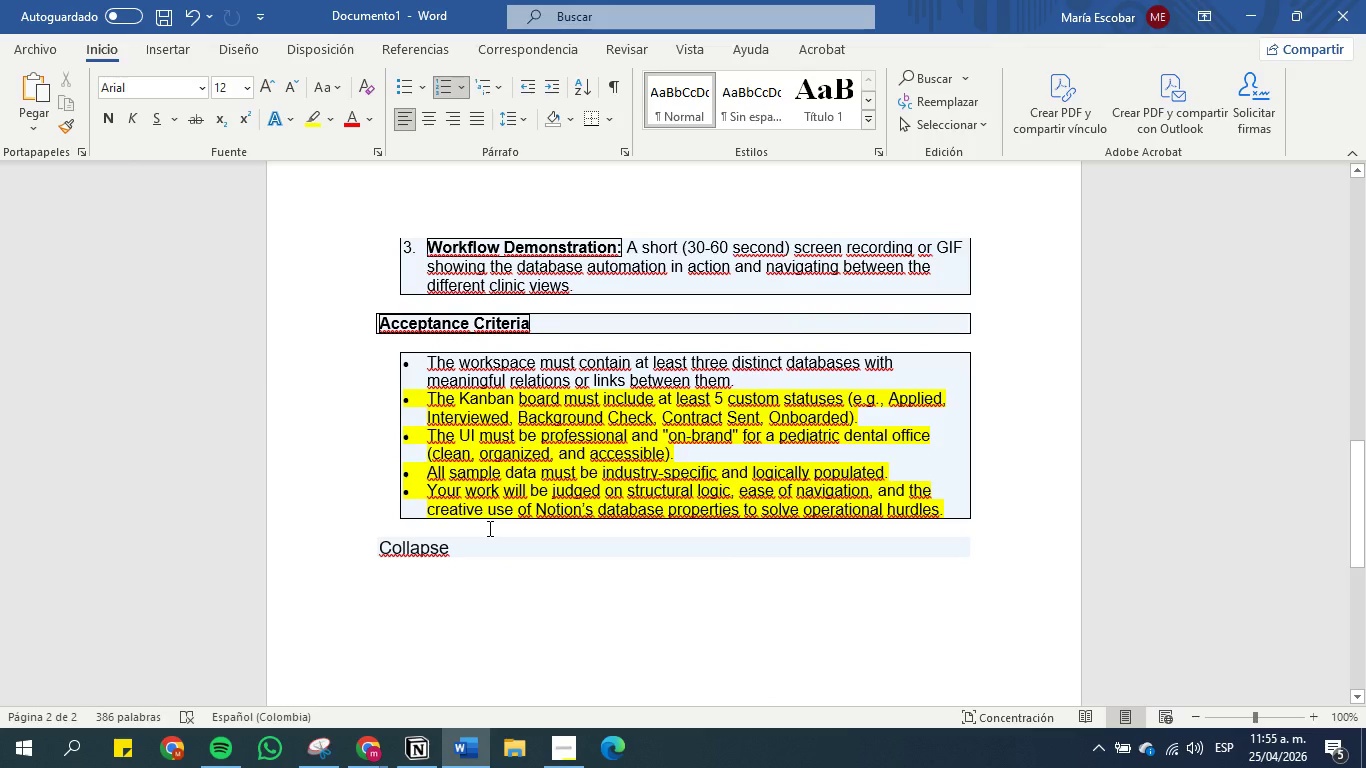 
scroll: coordinate [508, 356], scroll_direction: up, amount: 3.0
 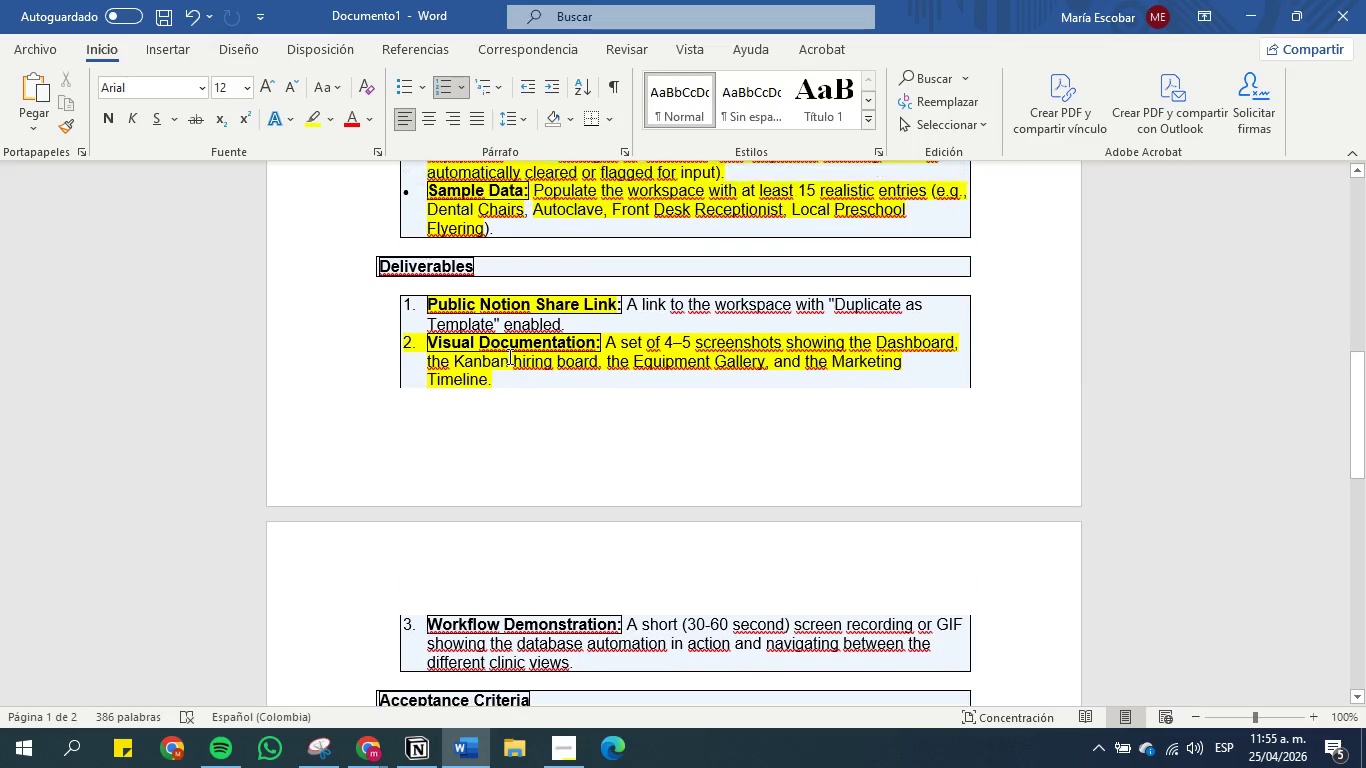 
scroll: coordinate [508, 356], scroll_direction: down, amount: 1.0
 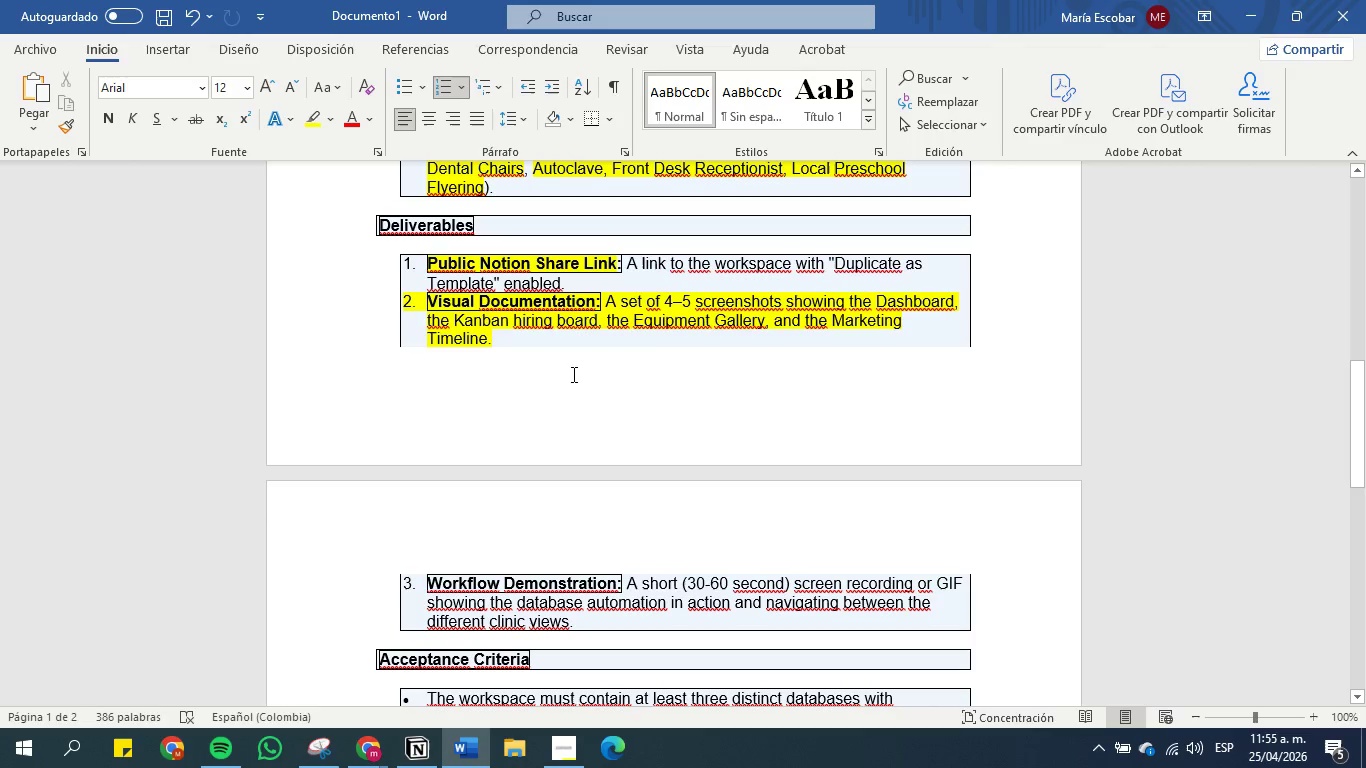 
wait(5.44)
 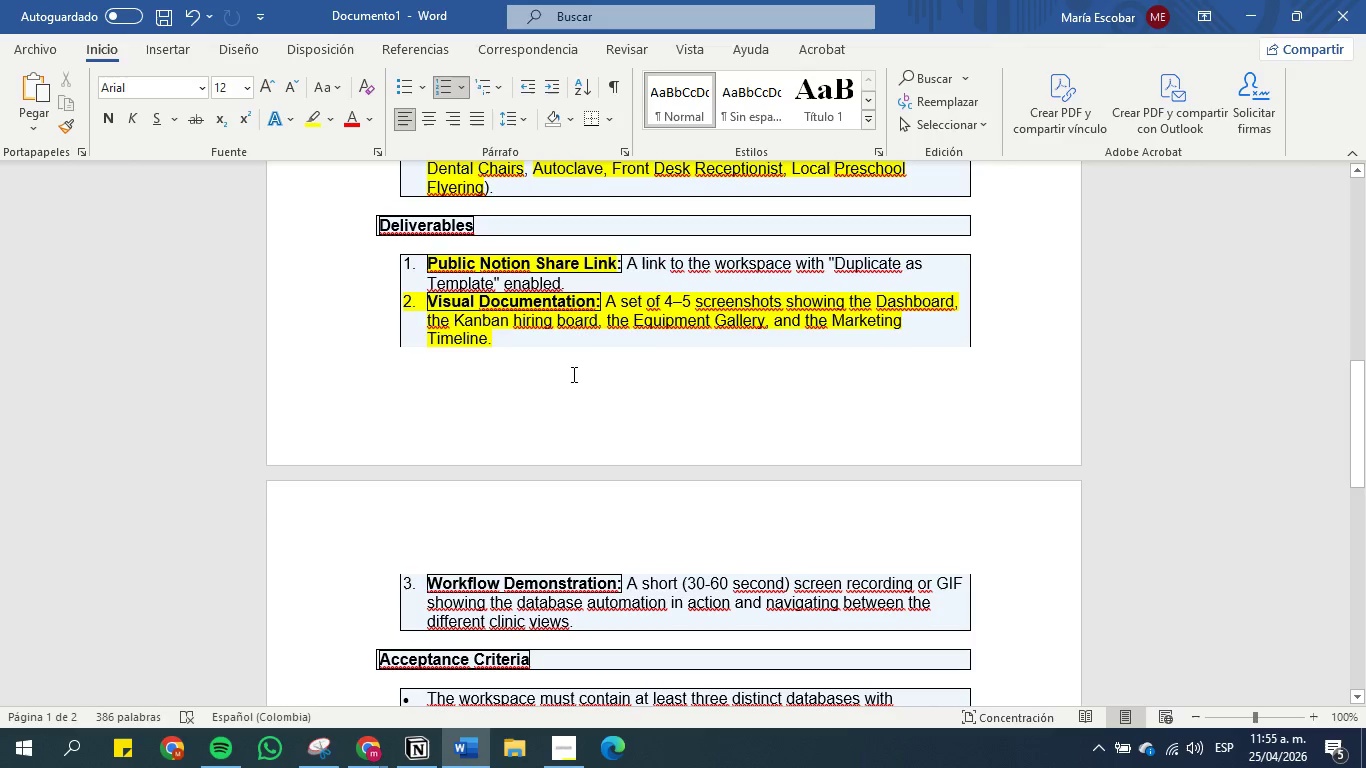 
scroll: coordinate [641, 530], scroll_direction: down, amount: 2.0
 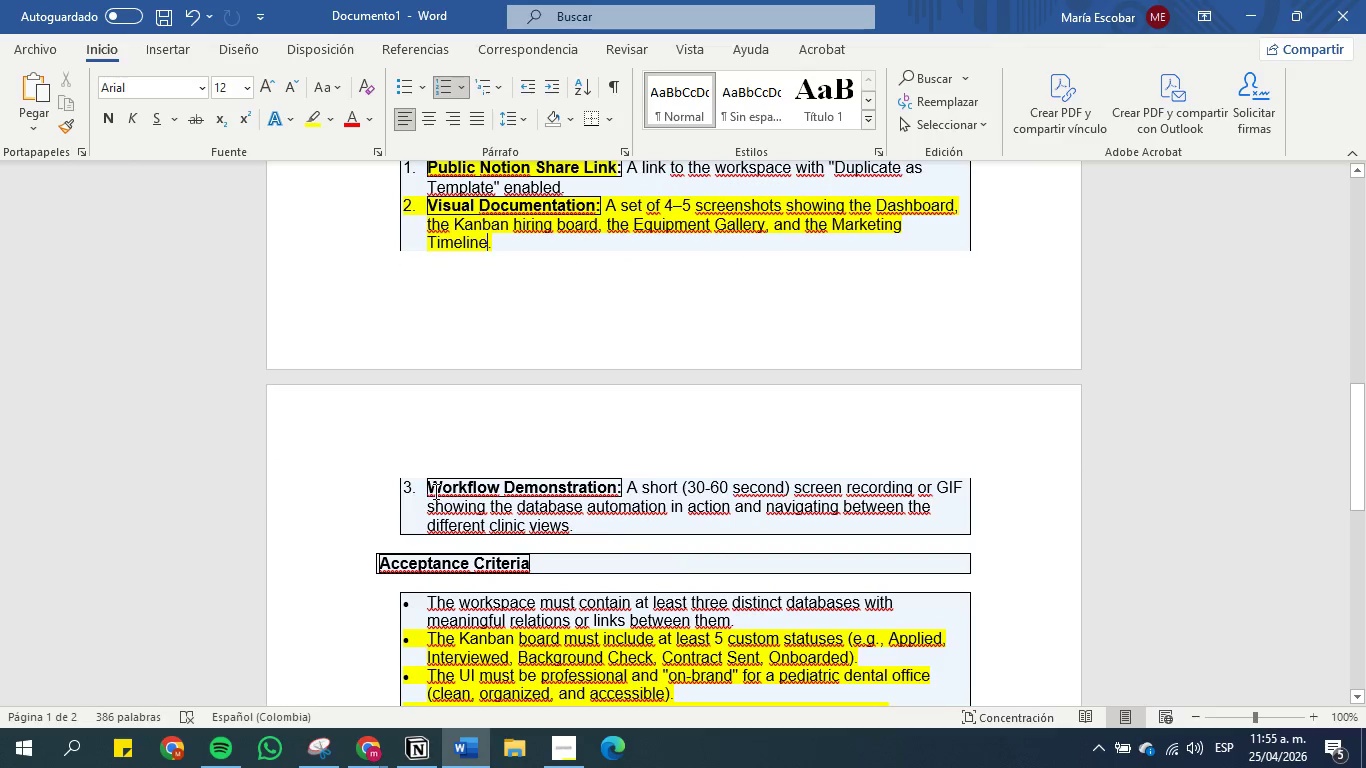 
left_click_drag(start_coordinate=[431, 486], to_coordinate=[589, 479])
 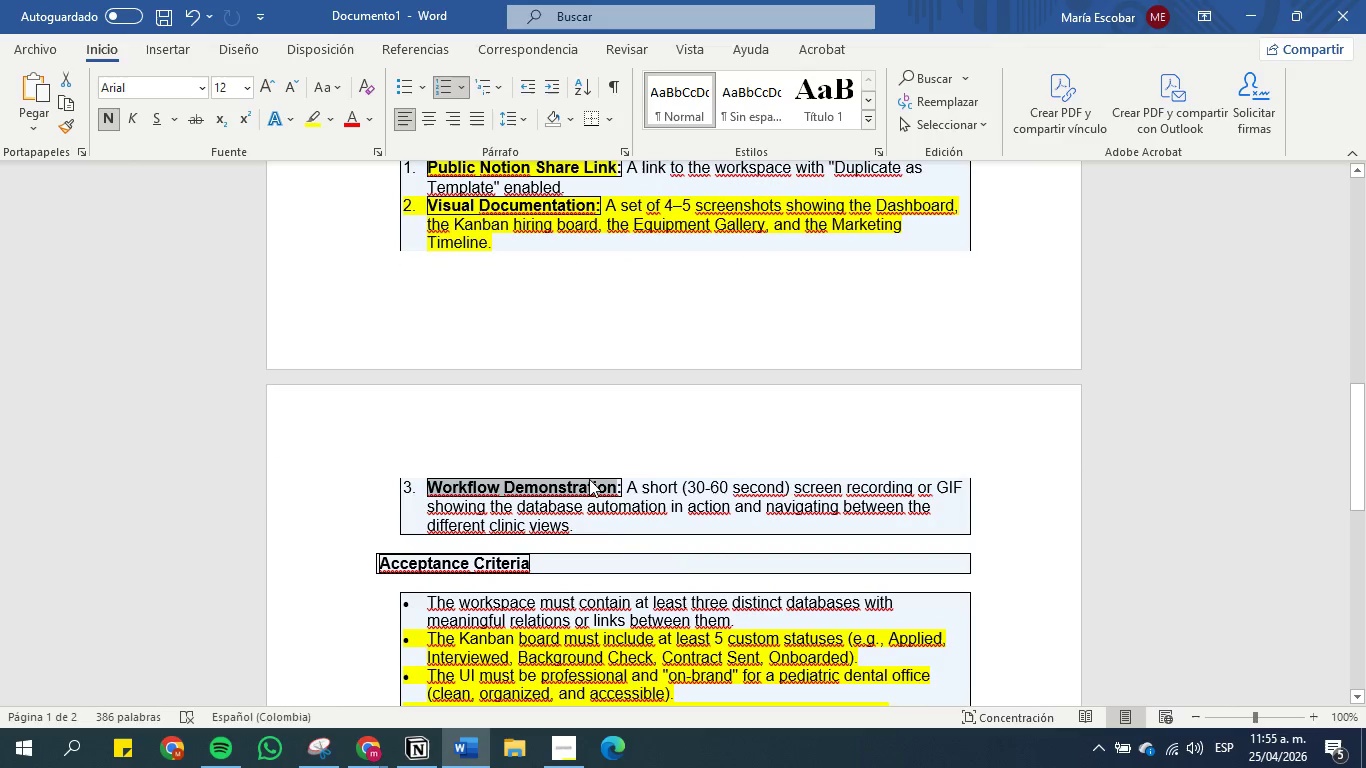 
hold_key(key=ControlLeft, duration=0.95)
 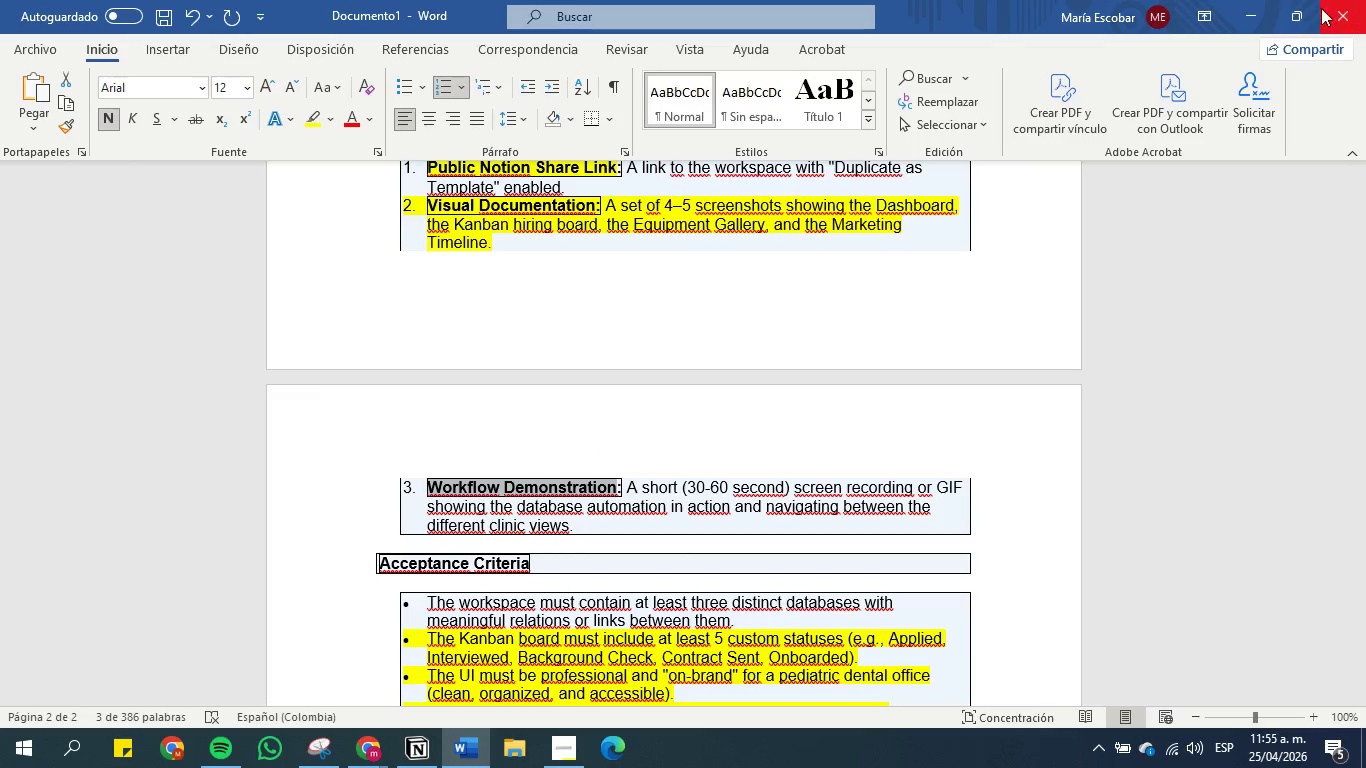 
hold_key(key=C, duration=0.38)
 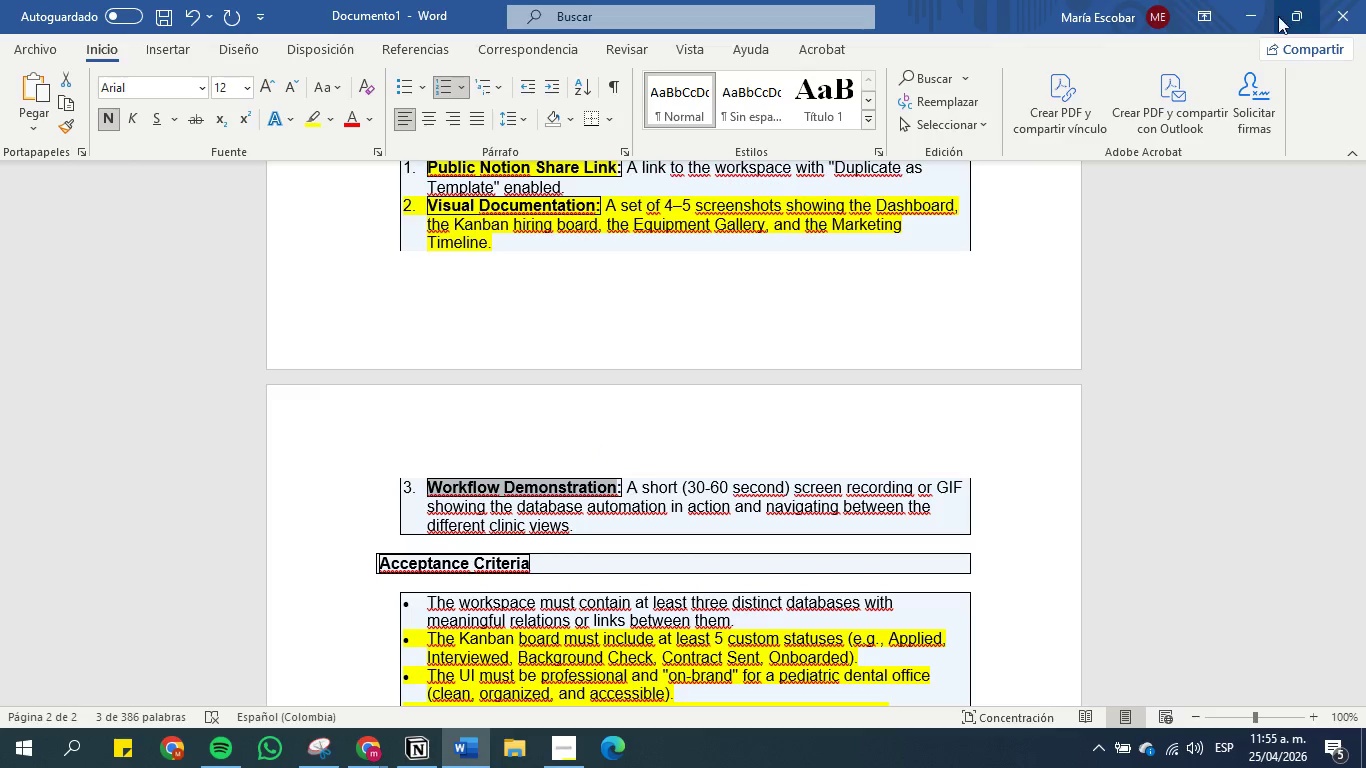 
left_click([1262, 16])
 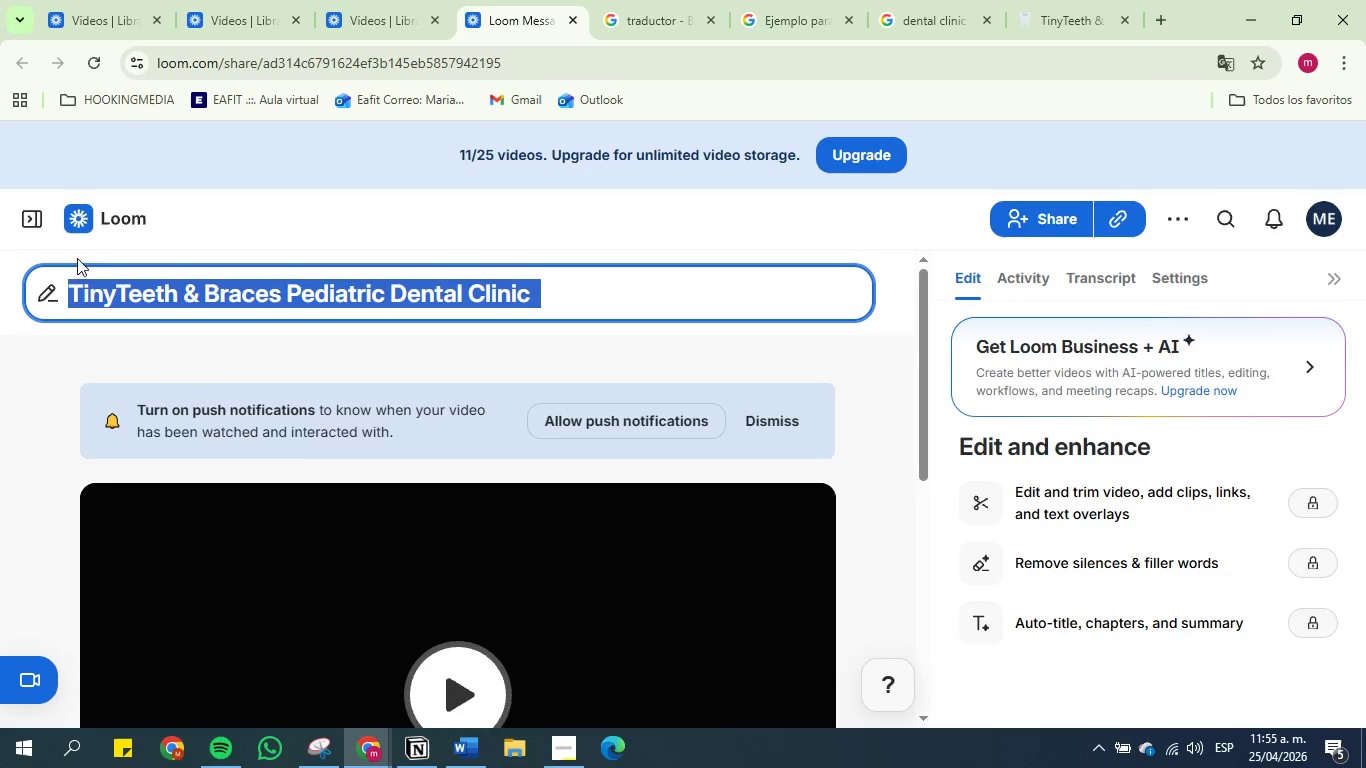 
left_click([71, 291])
 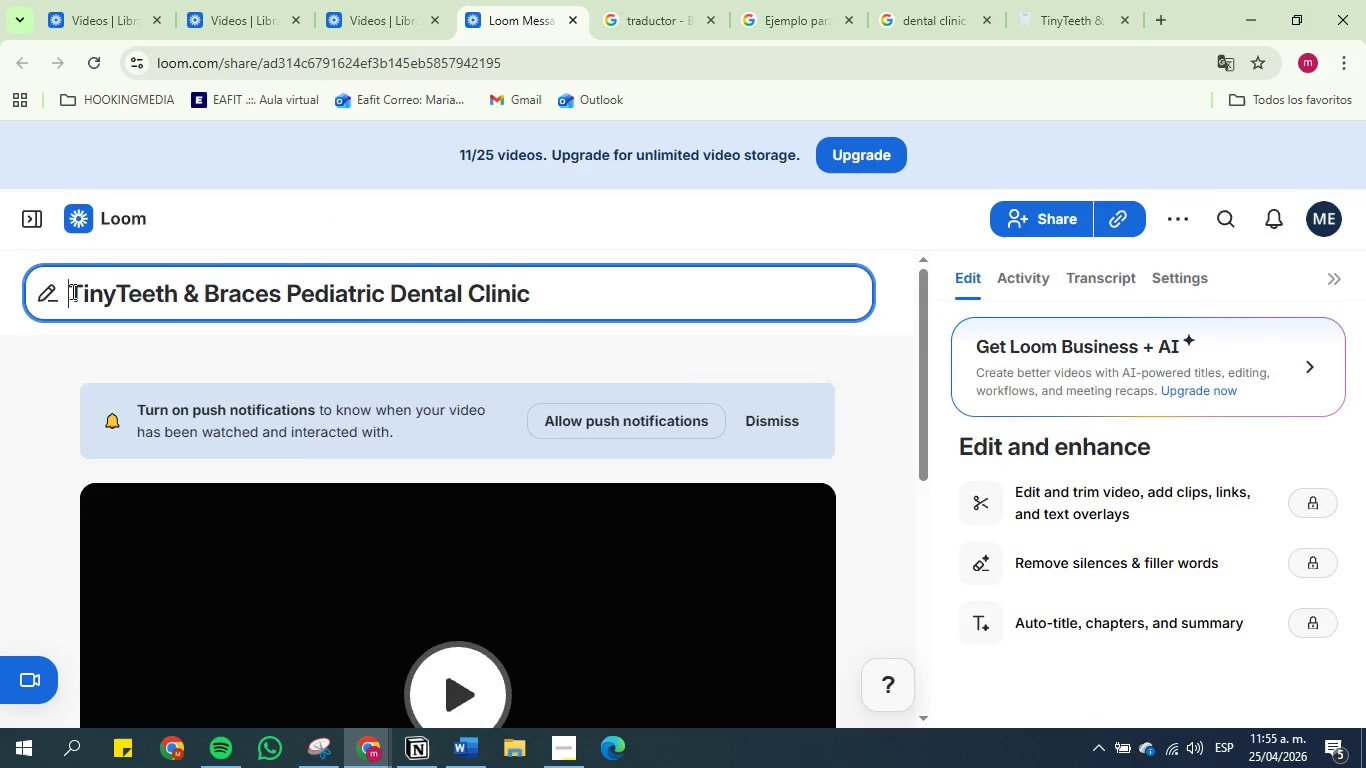 
key(Control+V)
 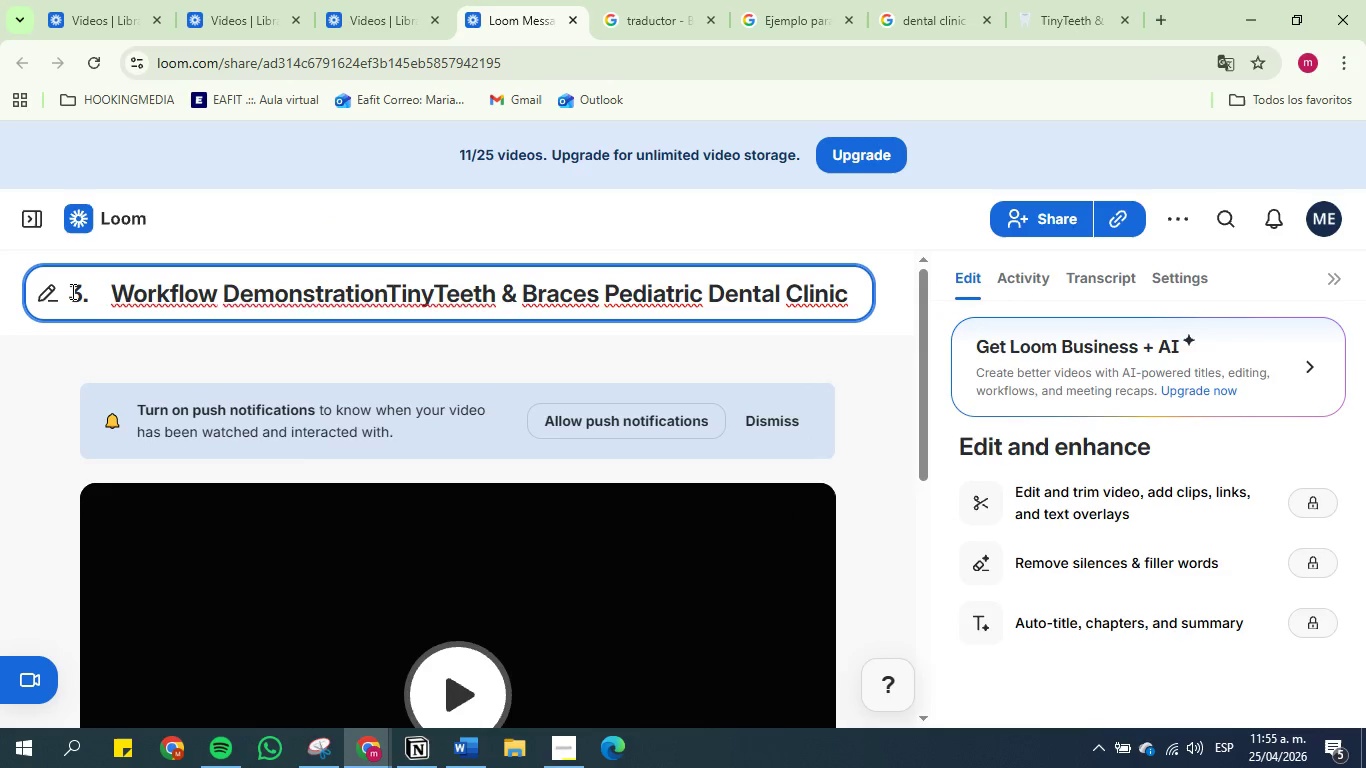 
key(Space)
 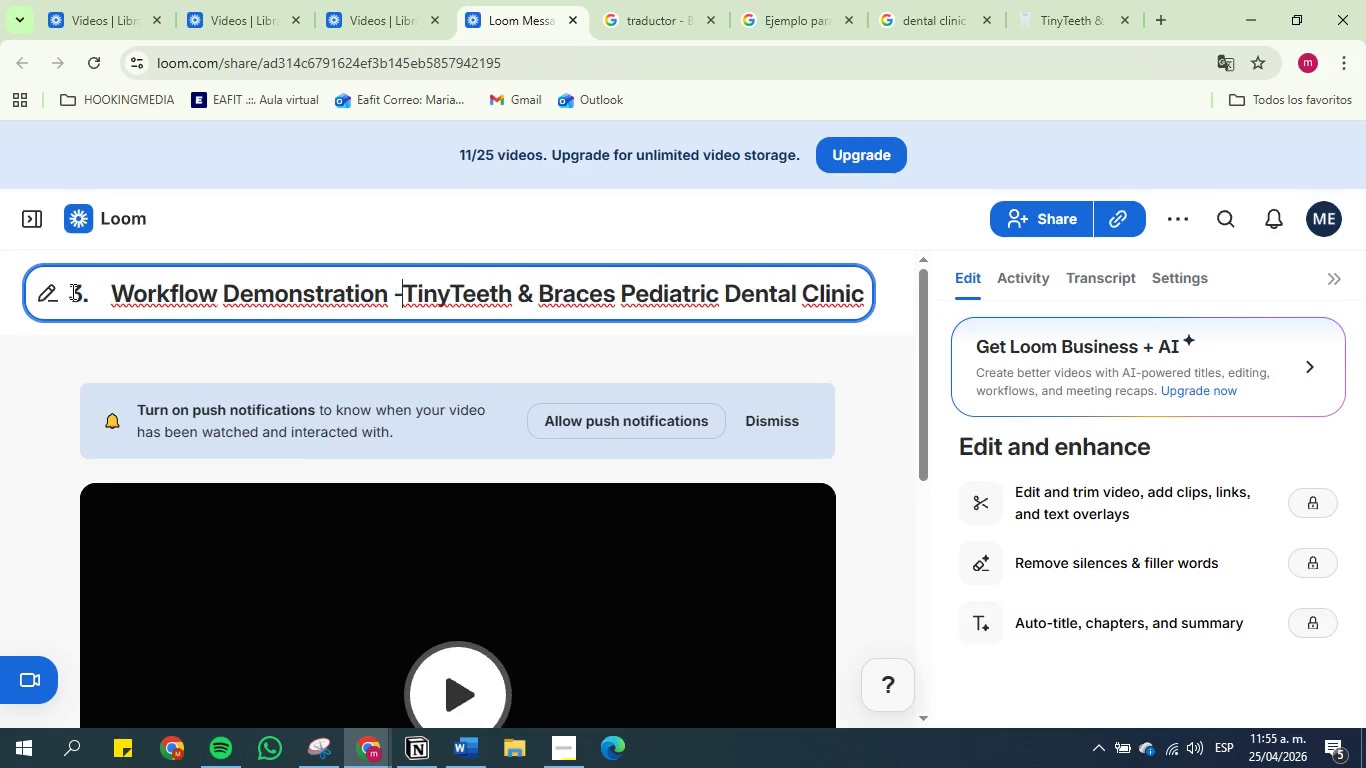 
key(Minus)
 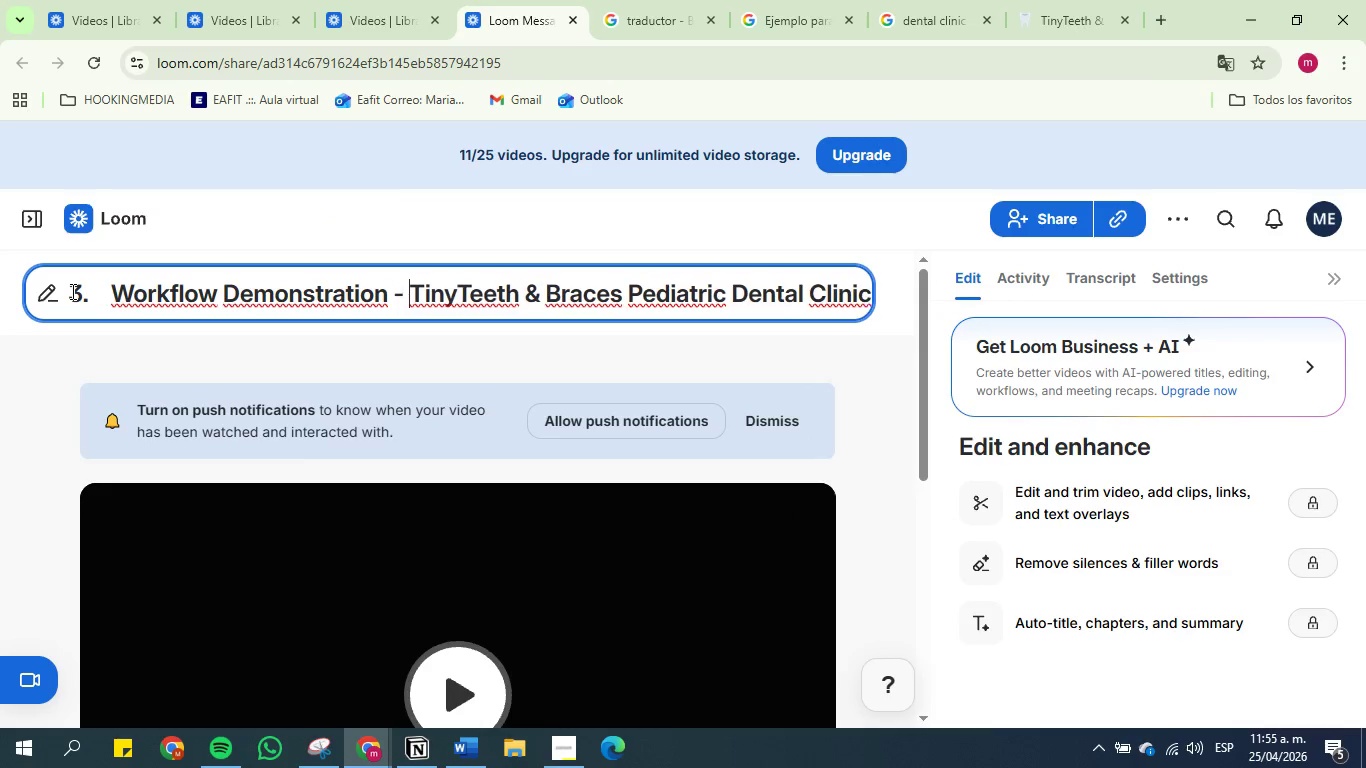 
key(Space)
 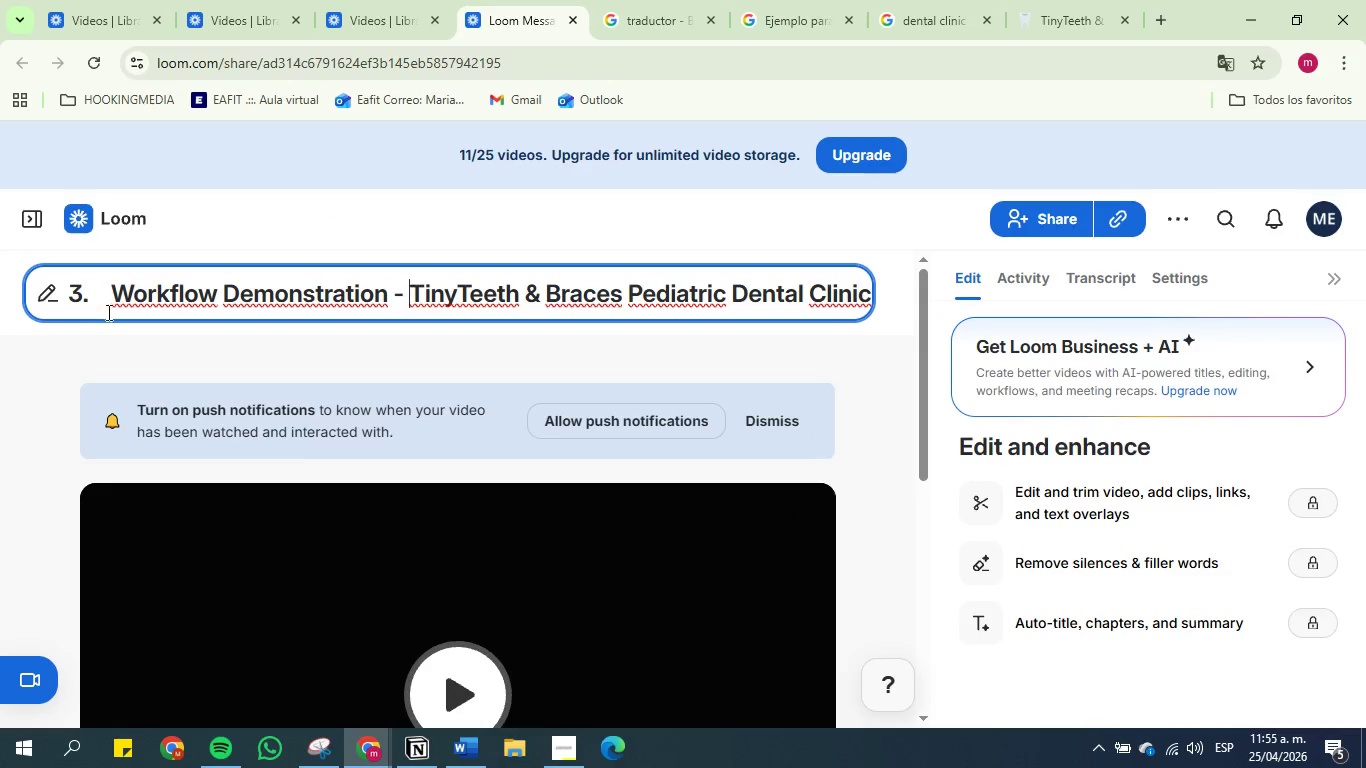 
left_click([109, 297])
 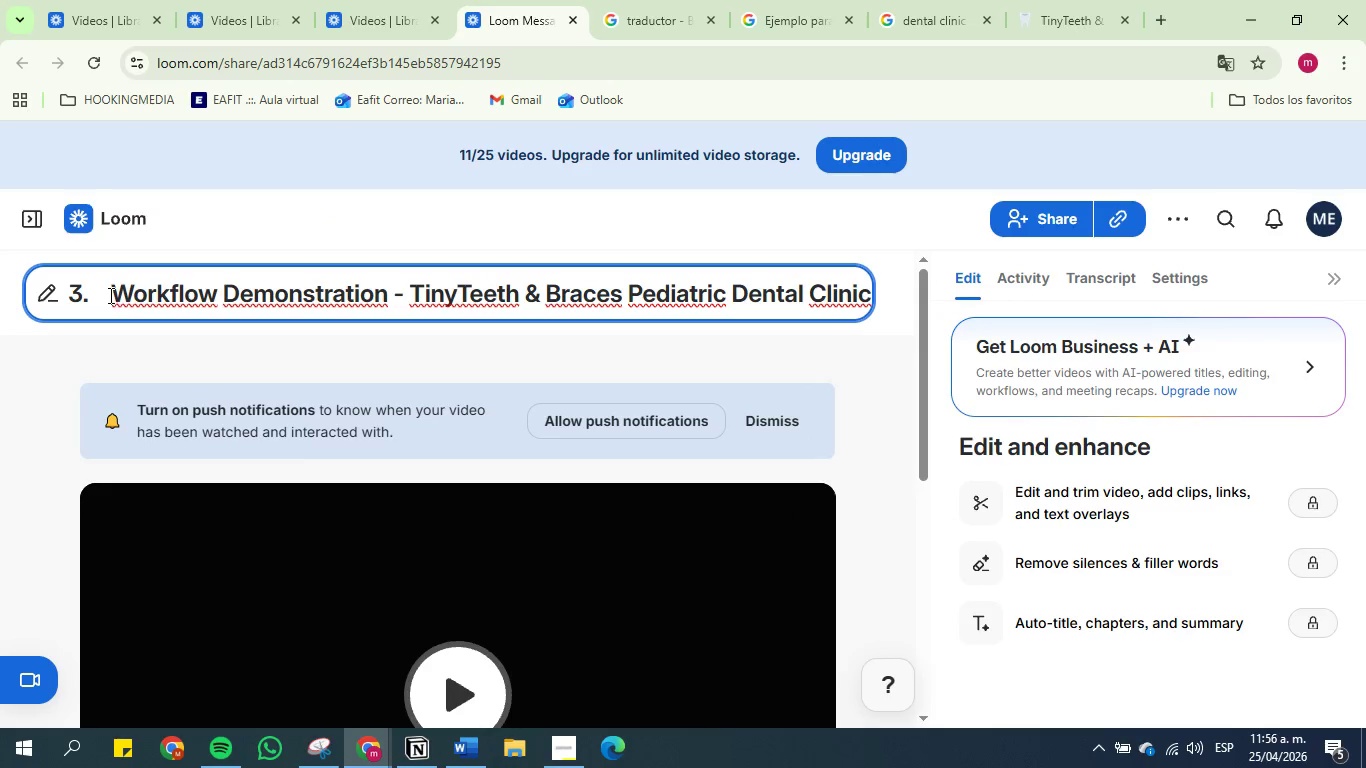 
key(Backspace)
 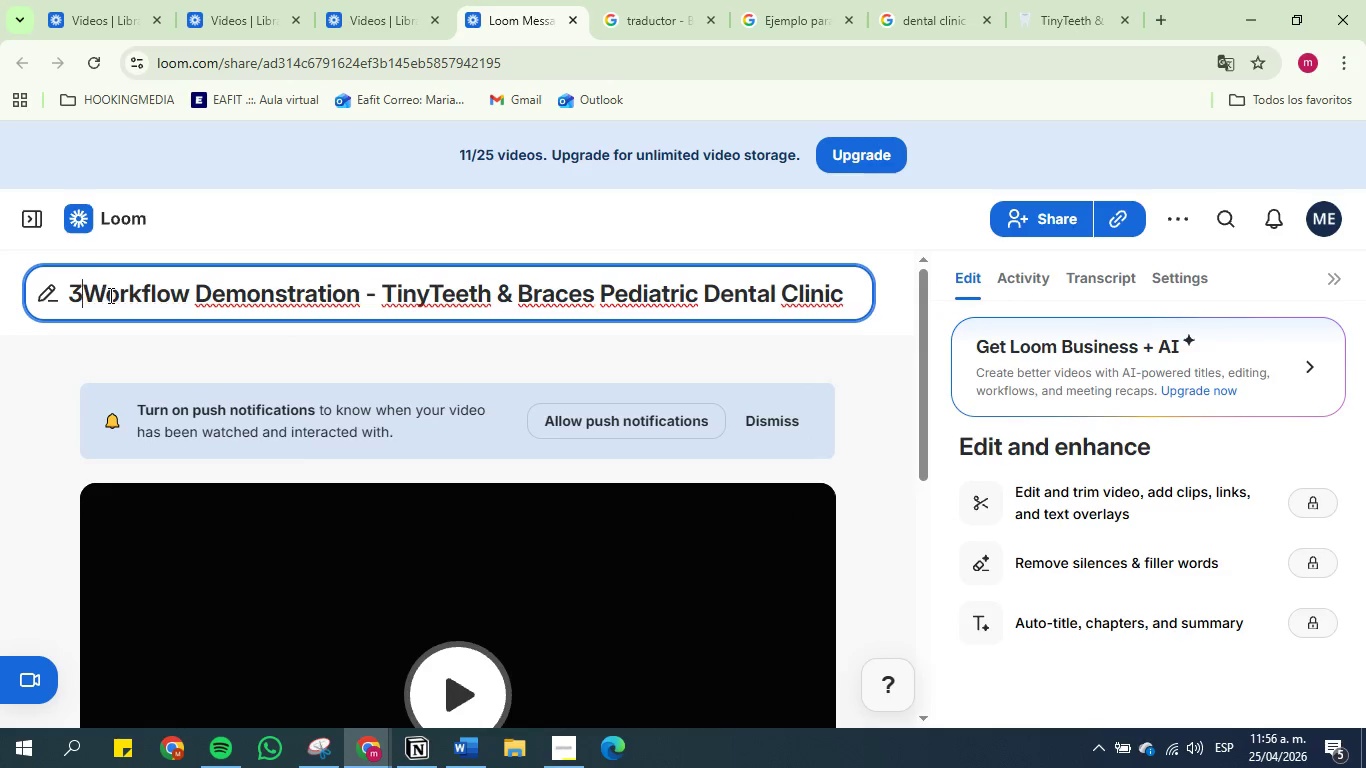 
key(Backspace)
 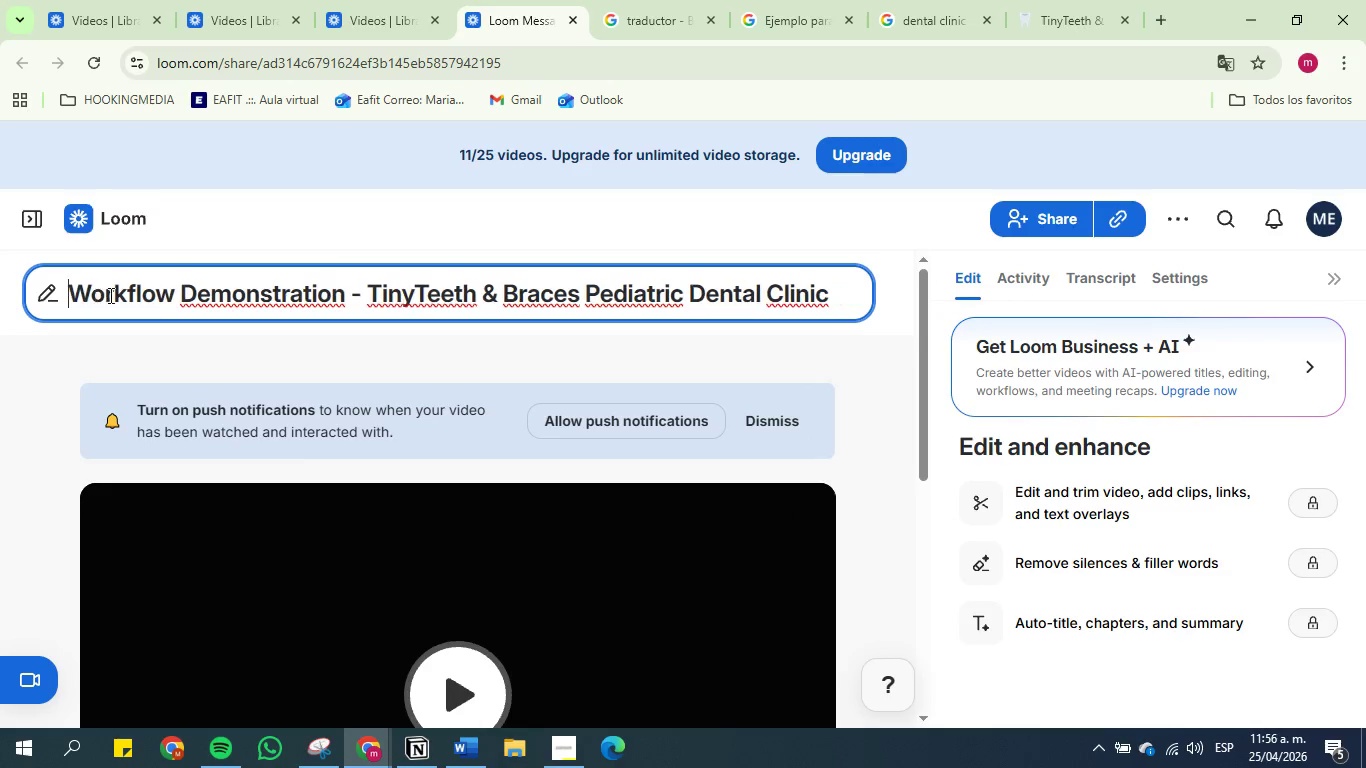 
key(Backspace)
 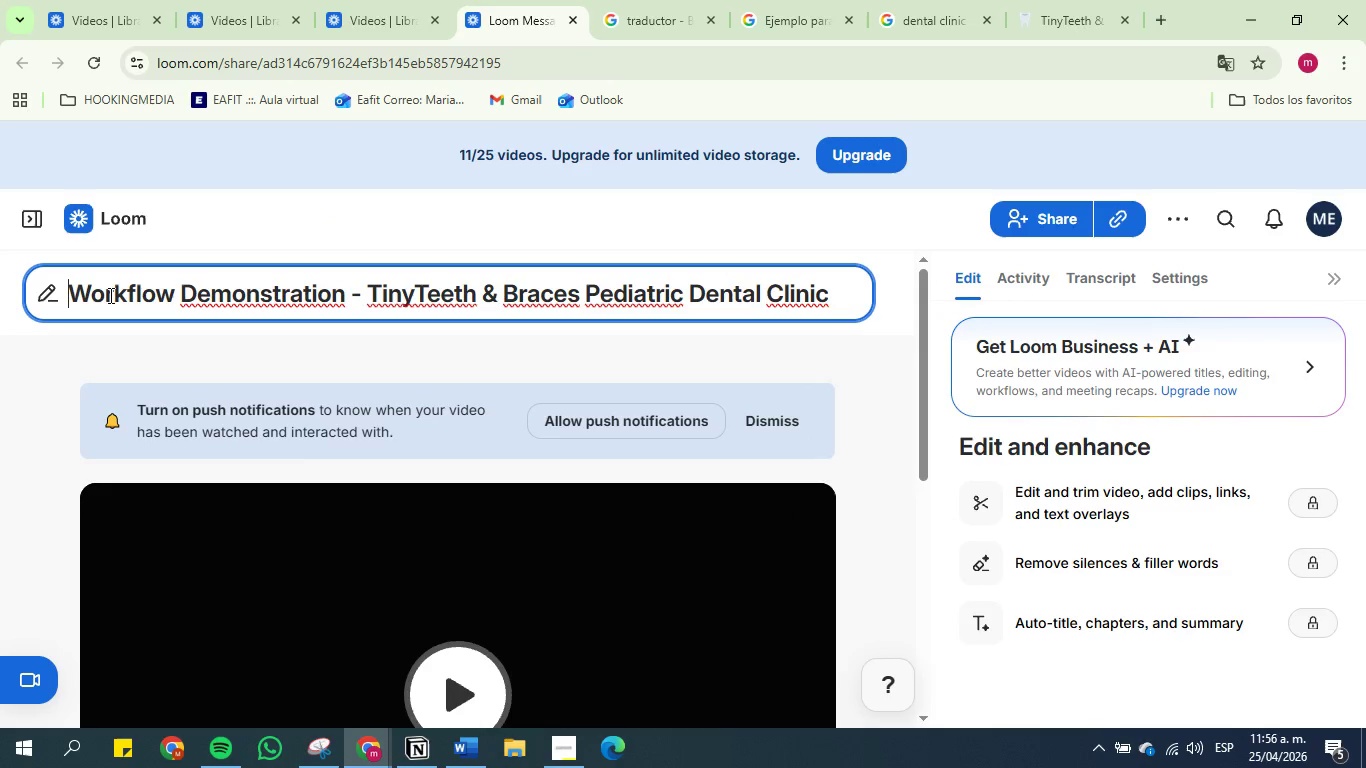 
key(Backspace)
 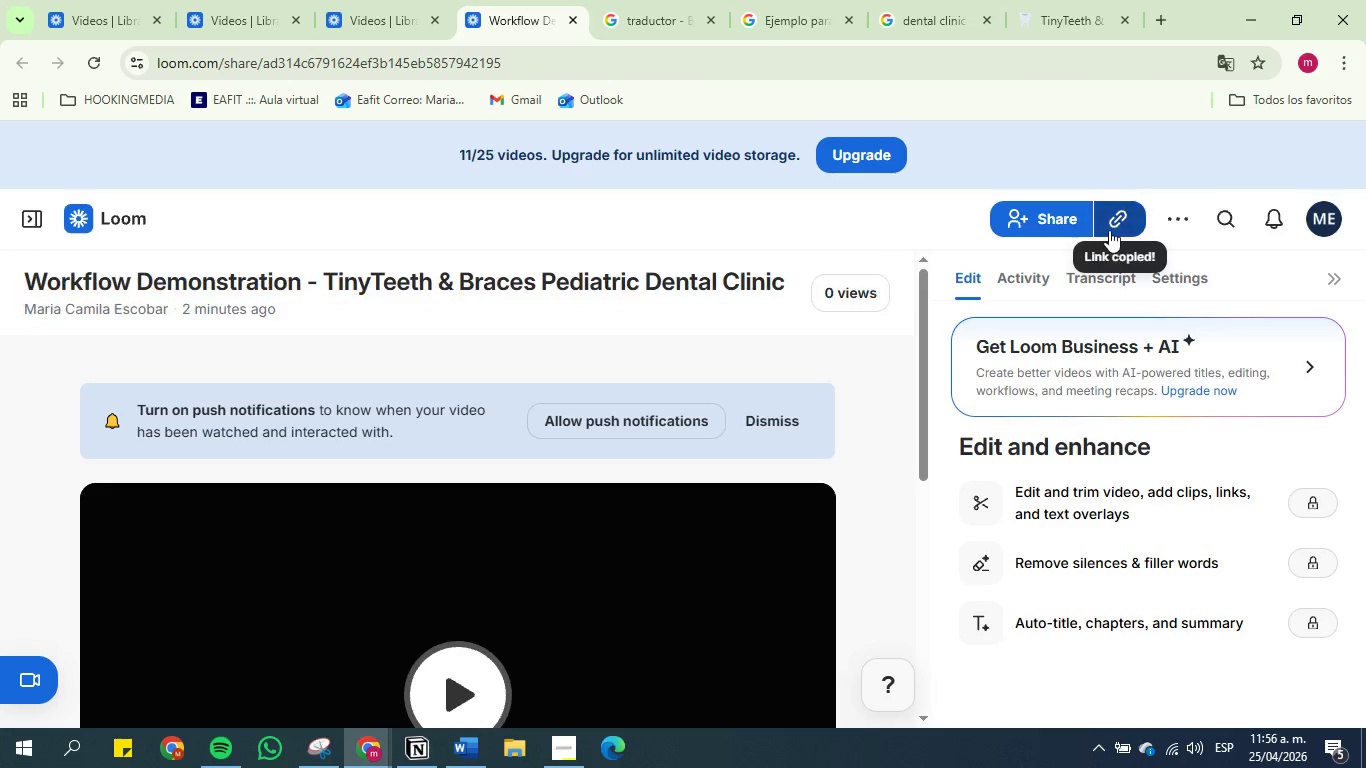 
left_click([1035, 228])
 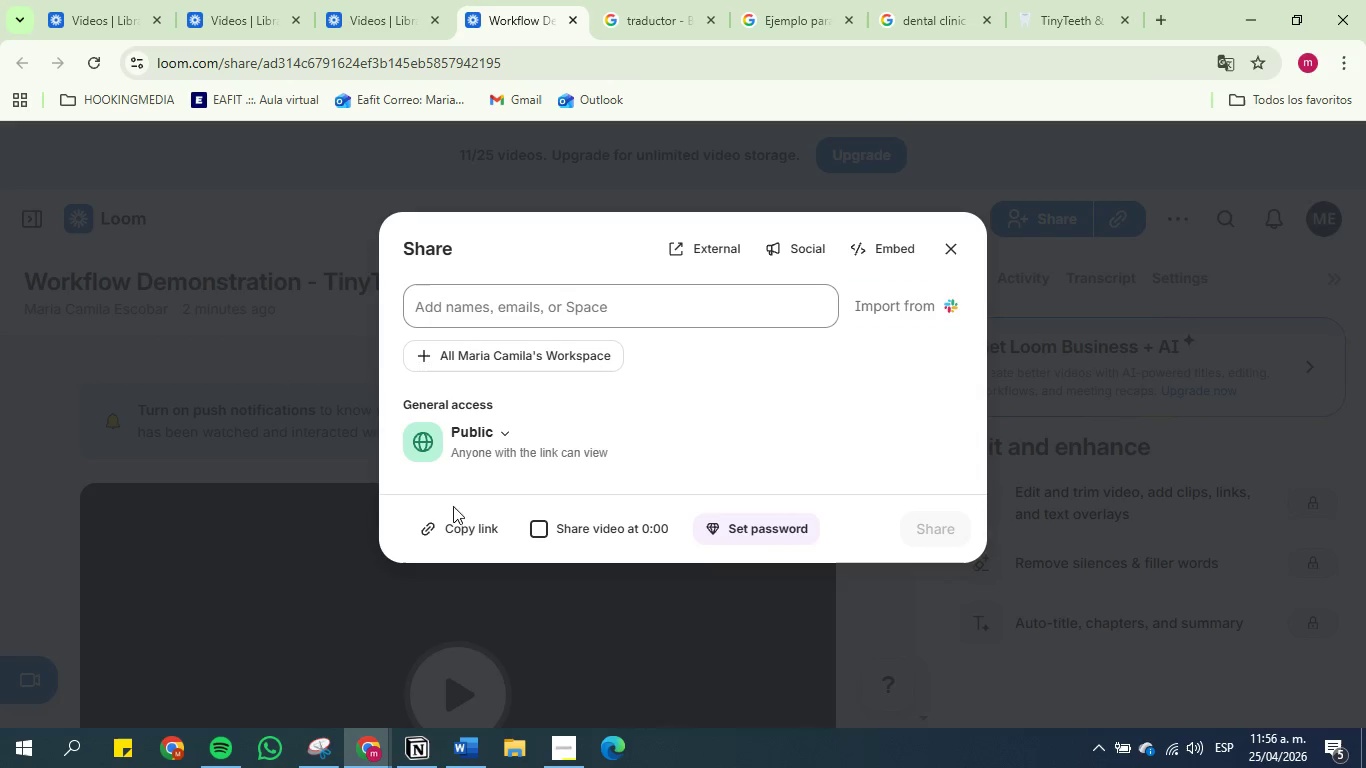 
left_click([452, 522])
 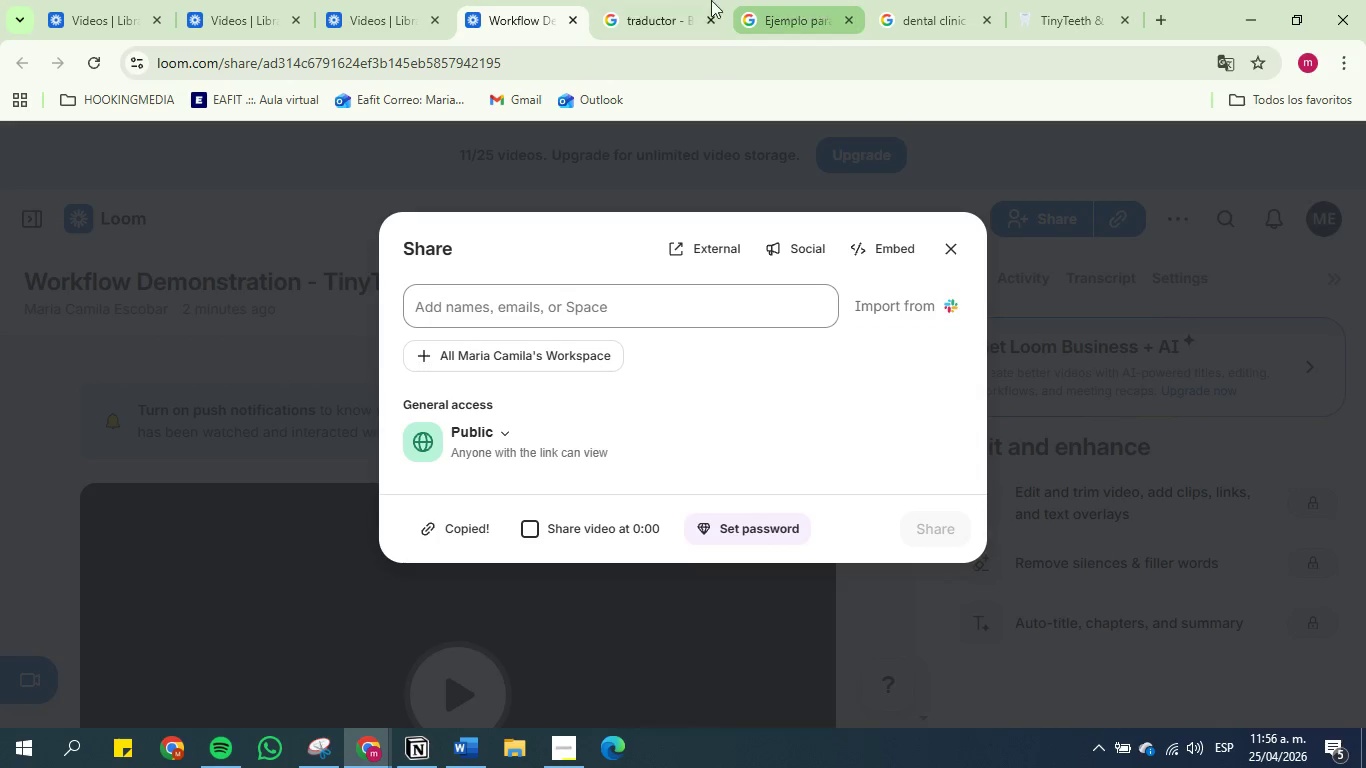 
left_click([636, 0])
 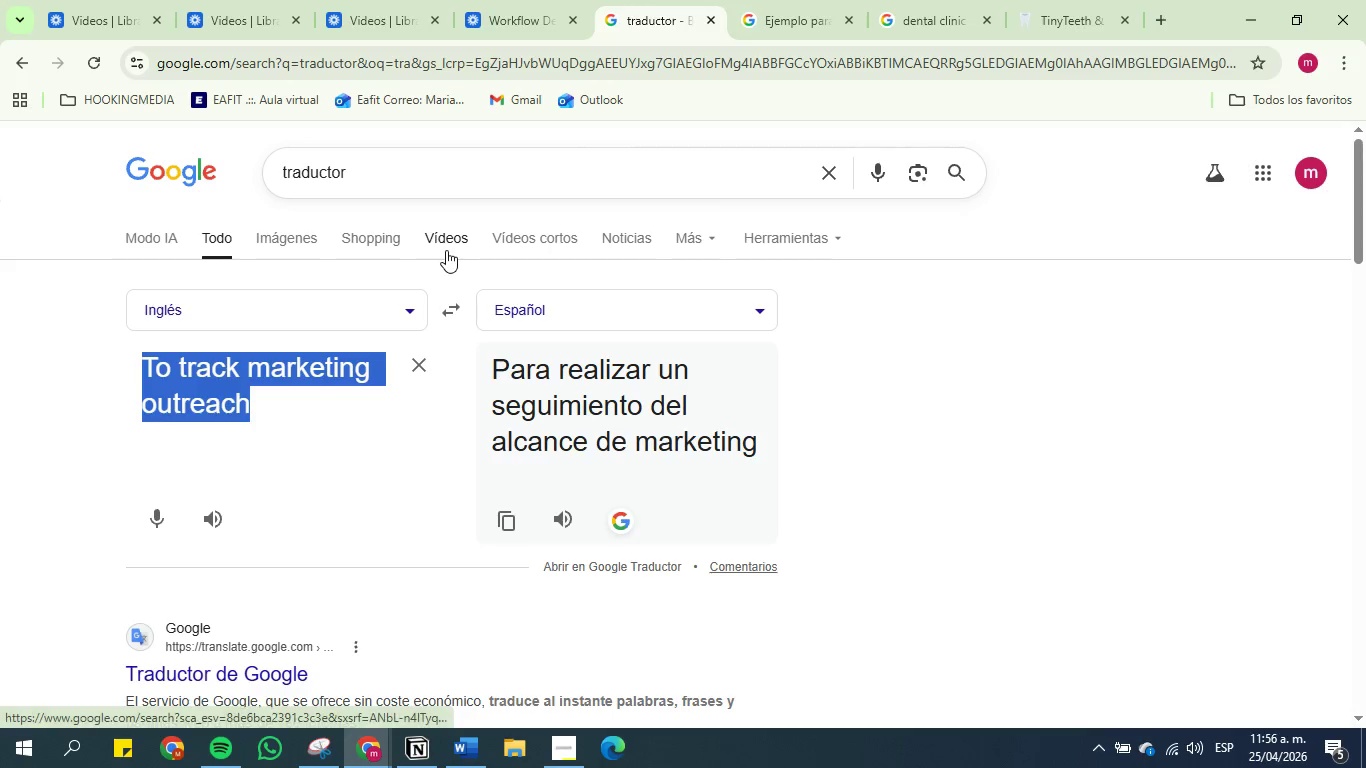 
wait(5.25)
 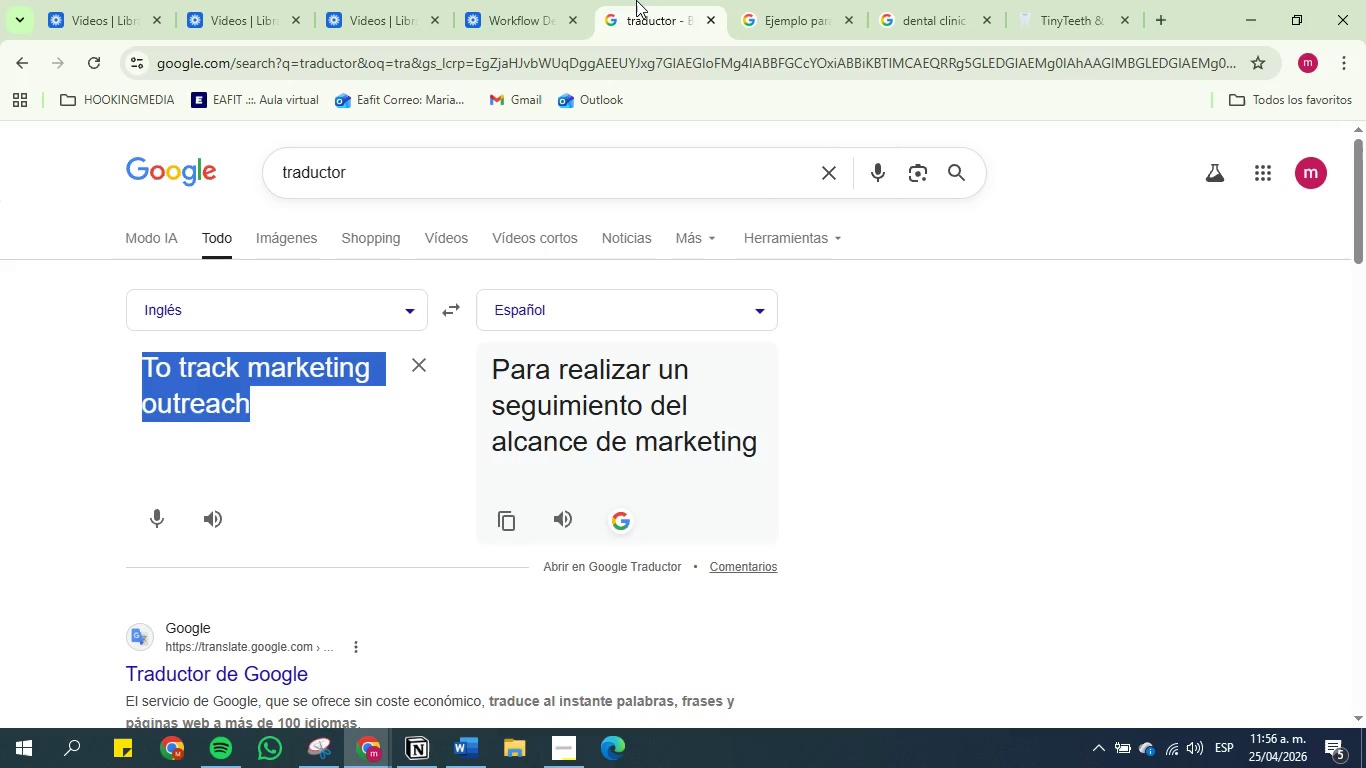 
left_click([667, 0])
 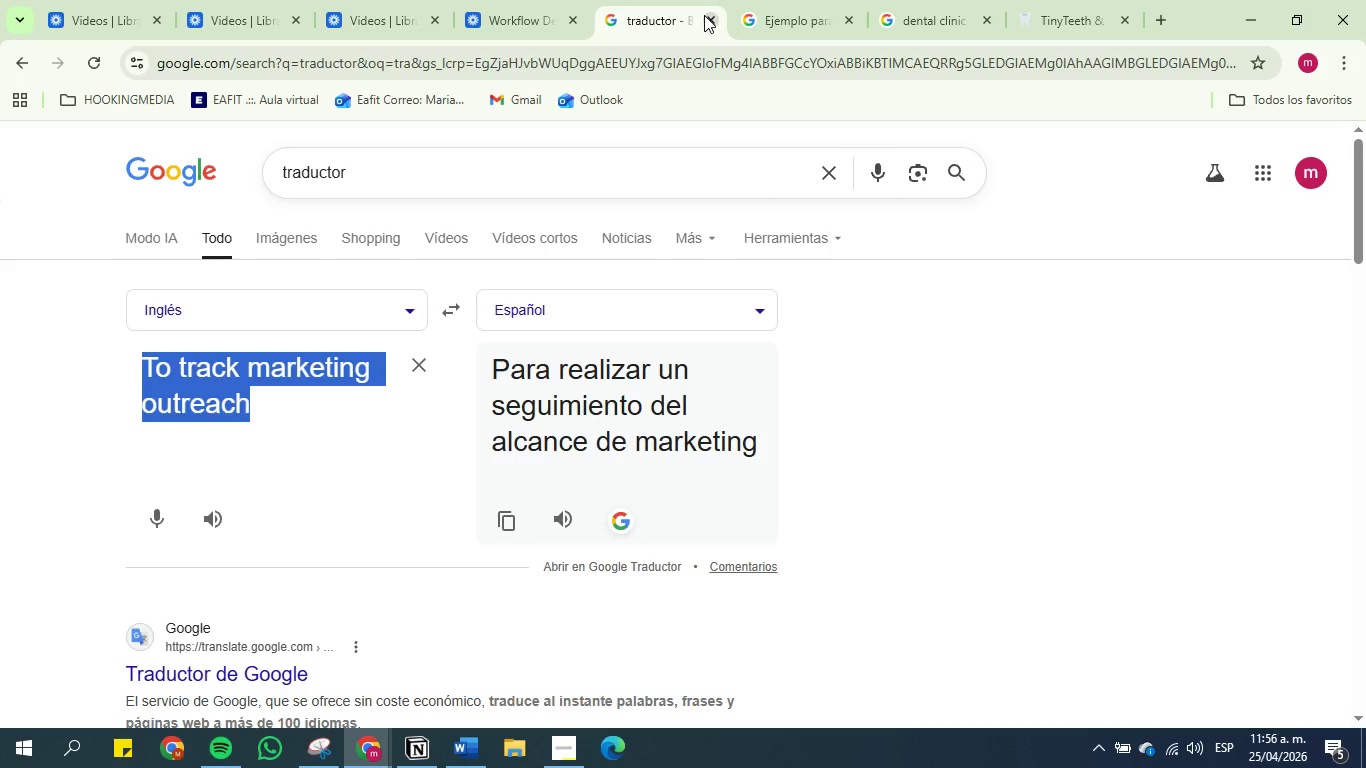 
left_click([704, 15])
 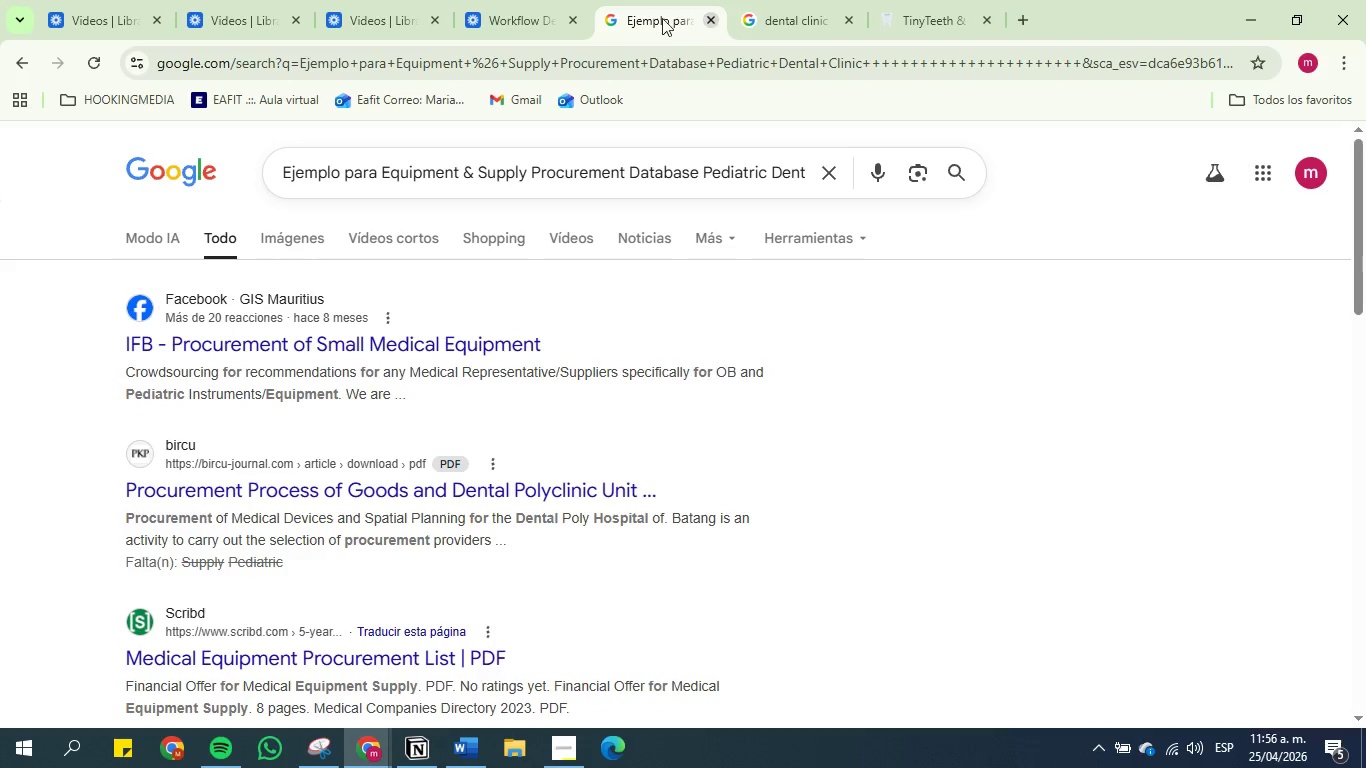 
mouse_move([543, -1])
 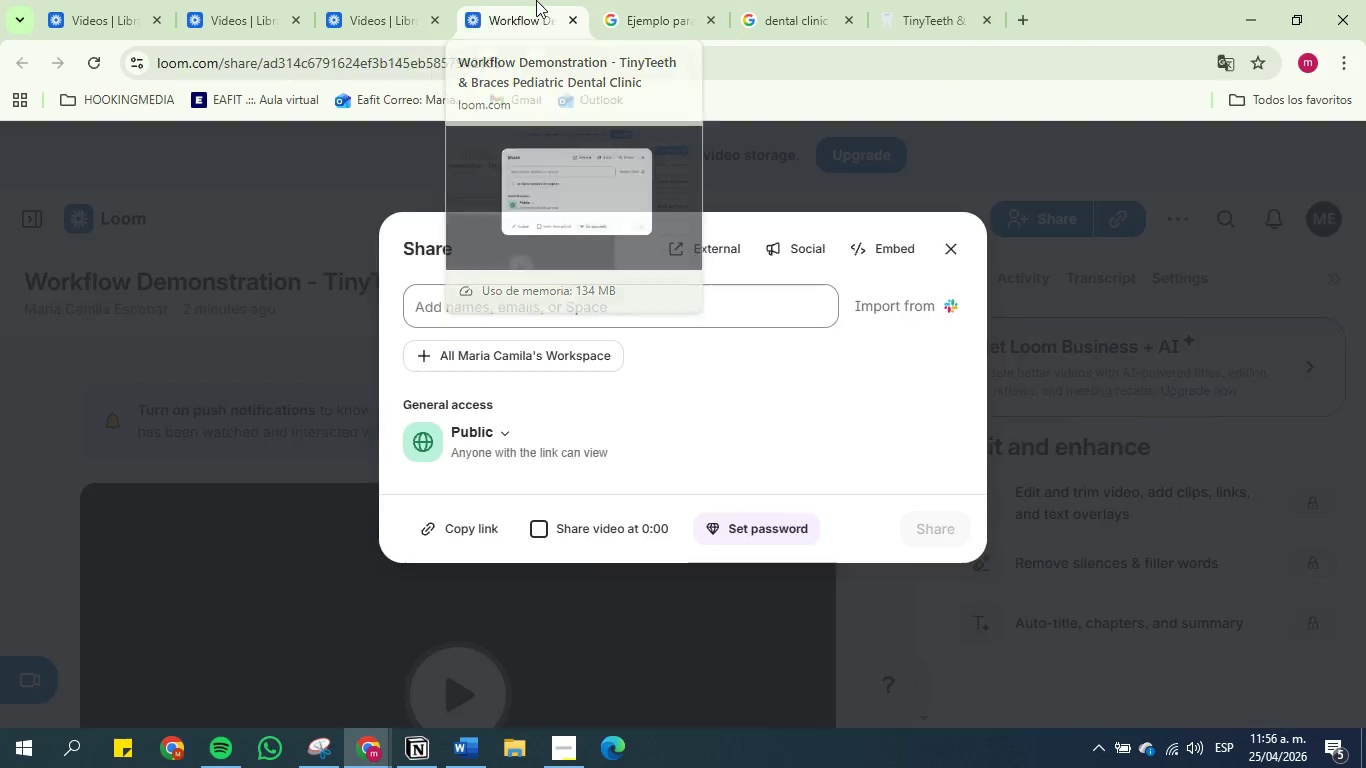 
left_click([536, 0])
 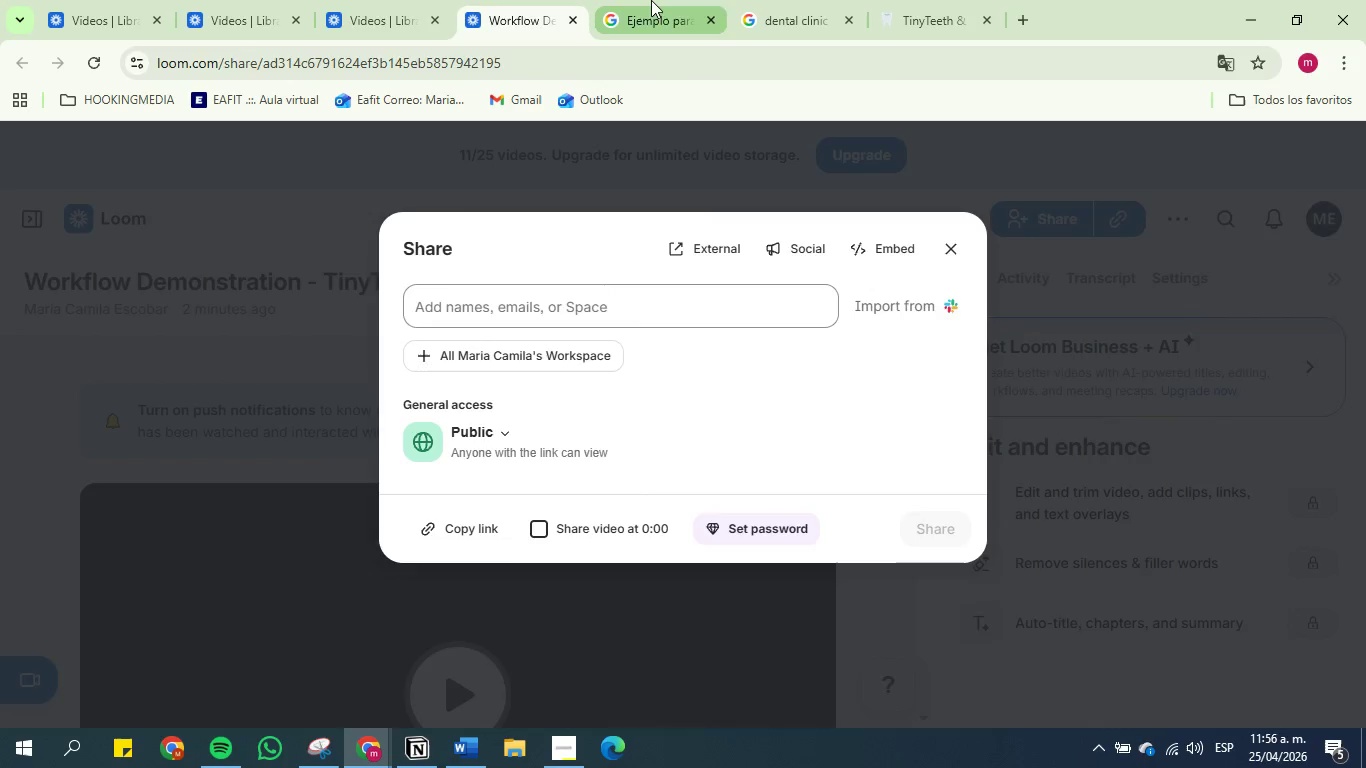 
left_click([651, 0])
 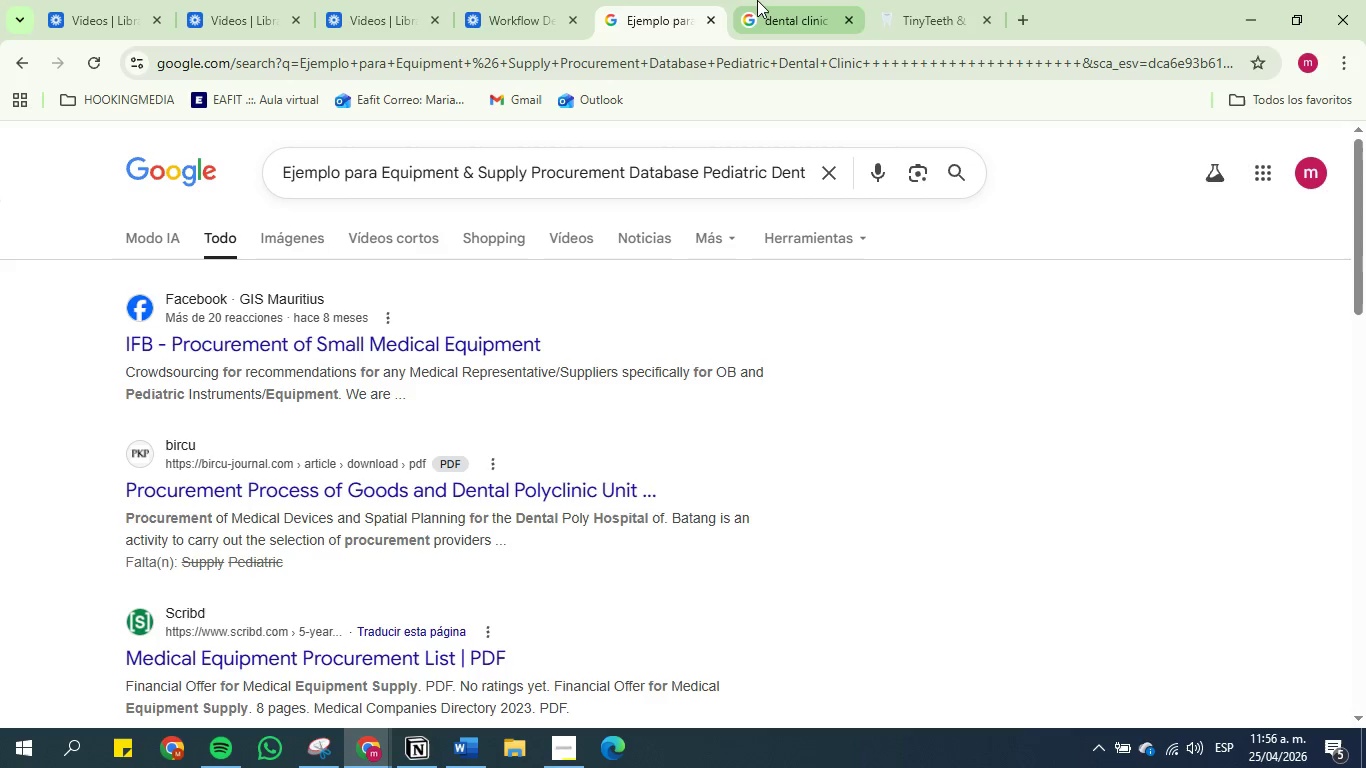 
left_click([757, 0])
 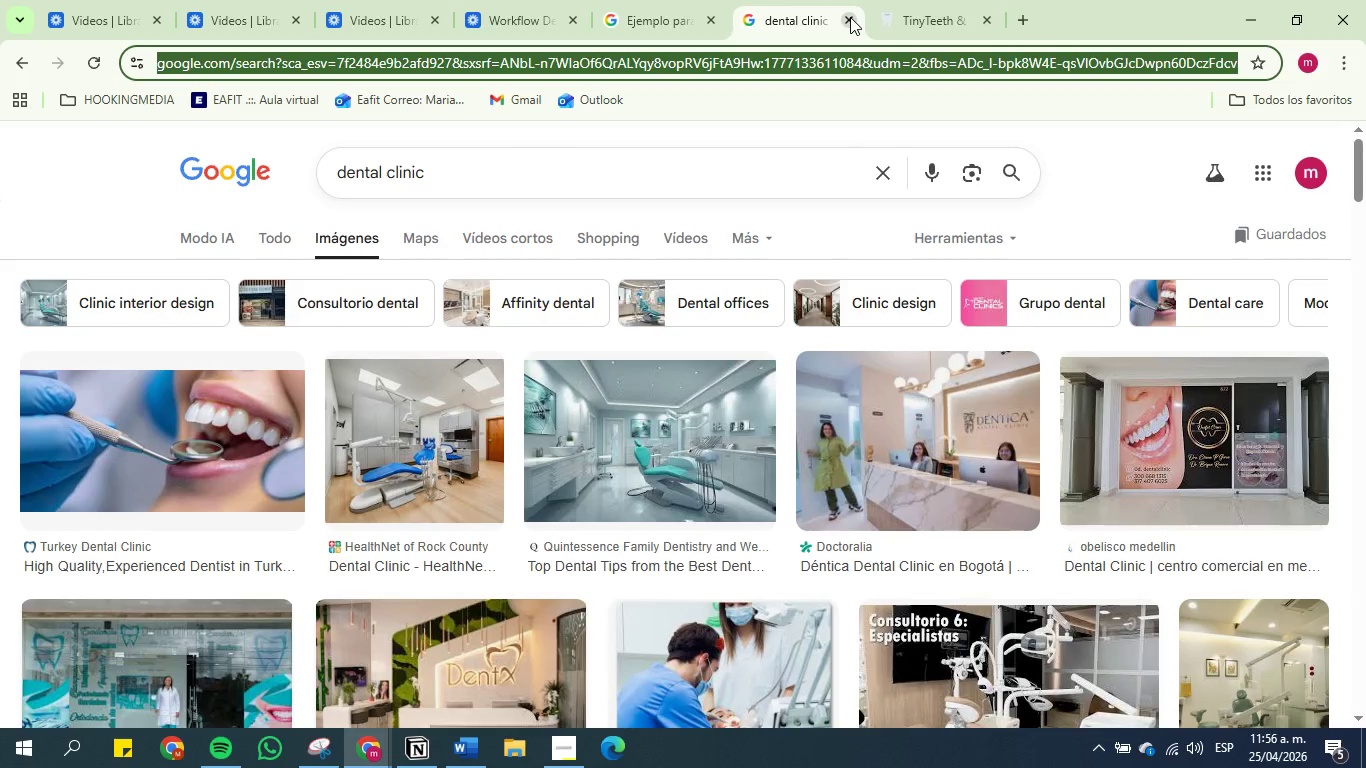 
left_click([850, 17])
 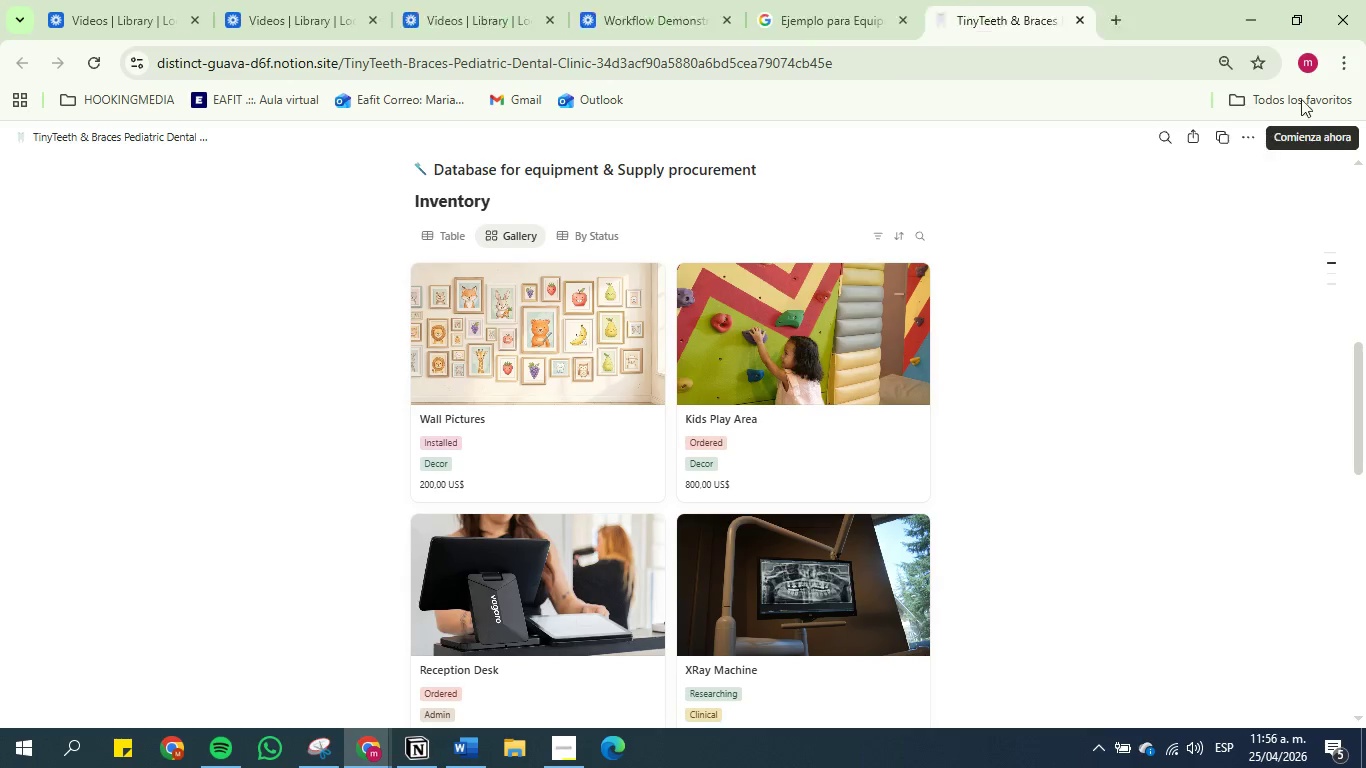 
left_click([1344, 62])
 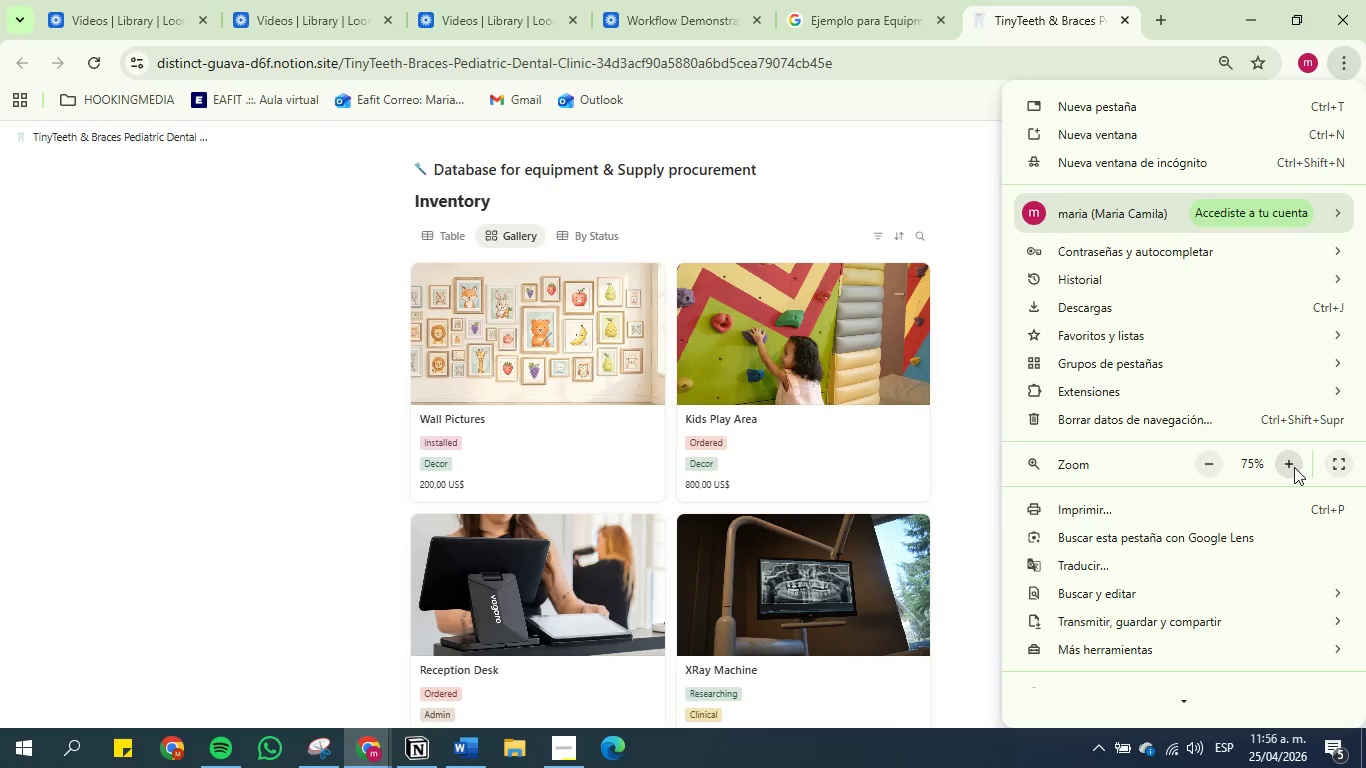 
double_click([1294, 467])
 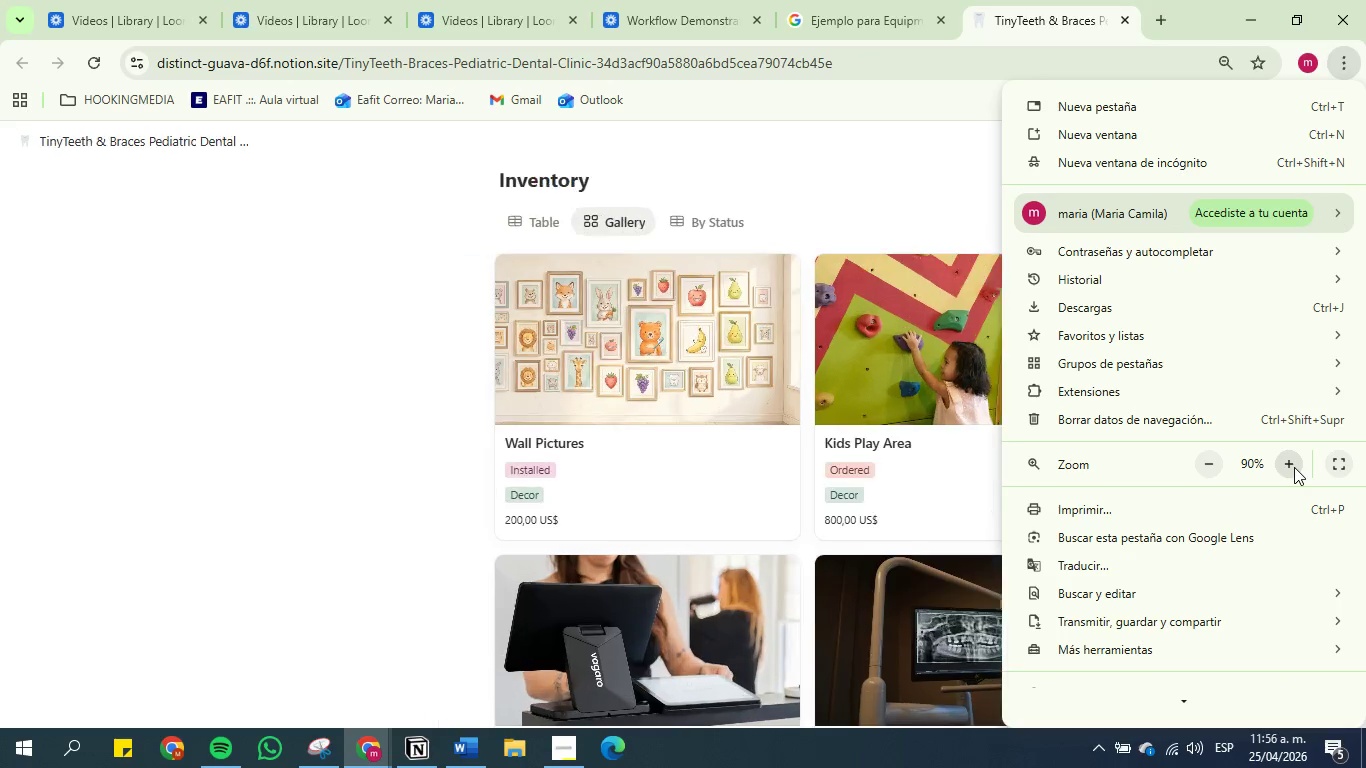 
triple_click([1294, 467])
 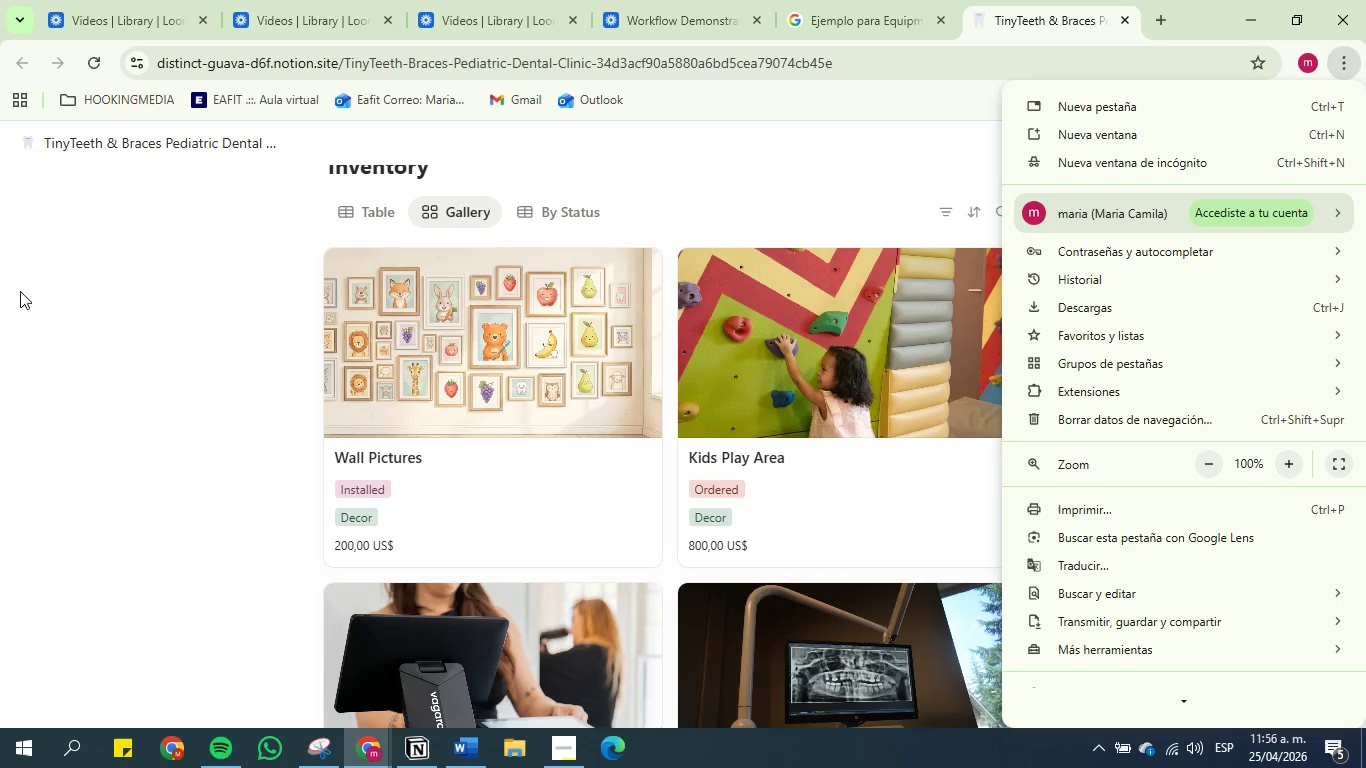 
left_click([131, 311])
 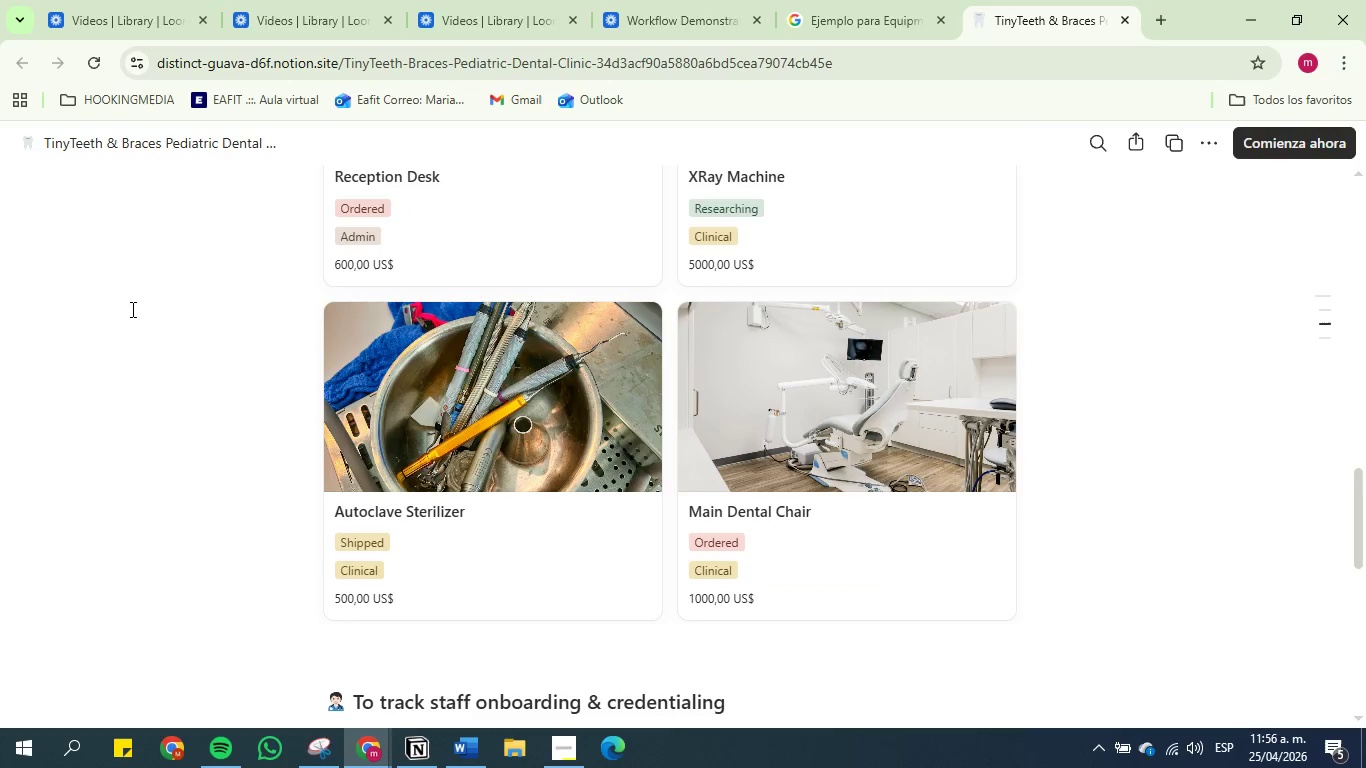 
scroll: coordinate [131, 308], scroll_direction: up, amount: 32.0
 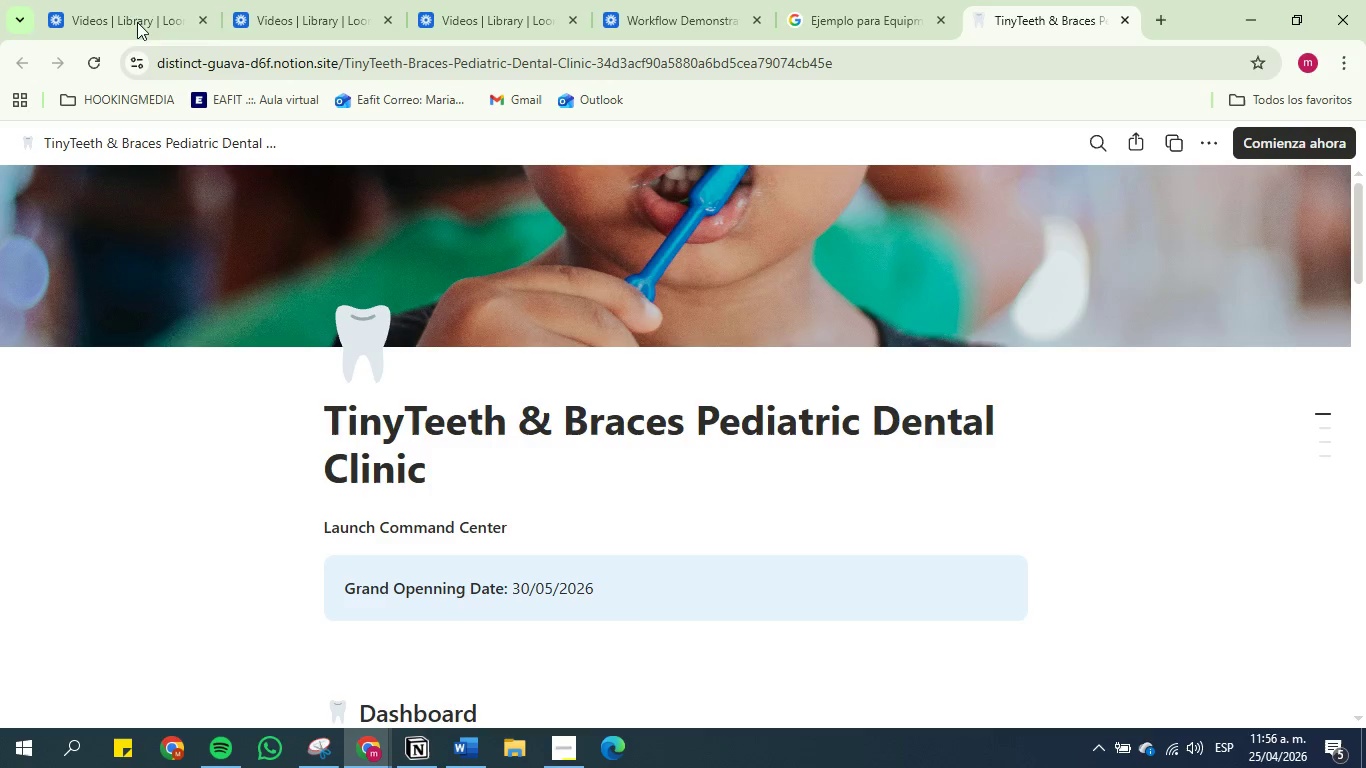 
left_click([138, 0])
 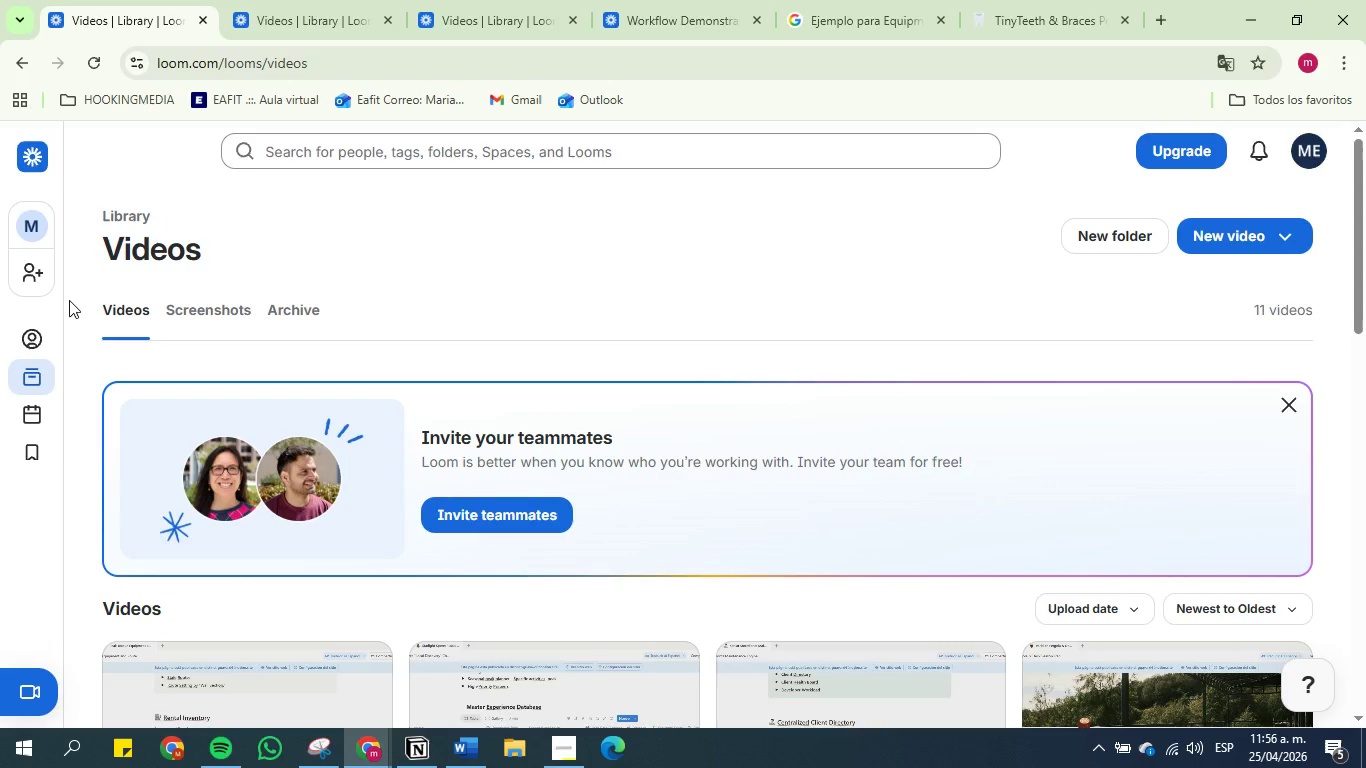 
scroll: coordinate [71, 300], scroll_direction: up, amount: 5.0
 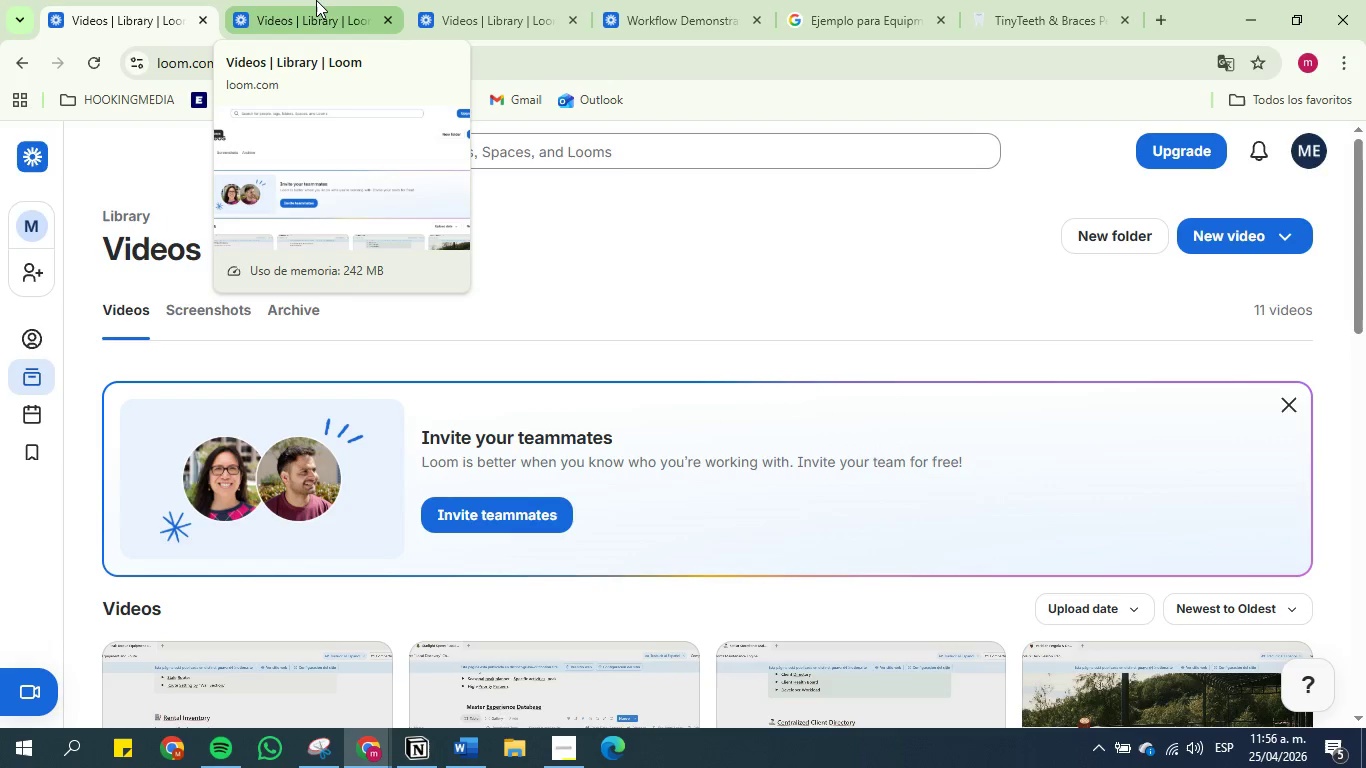 
left_click([316, 0])